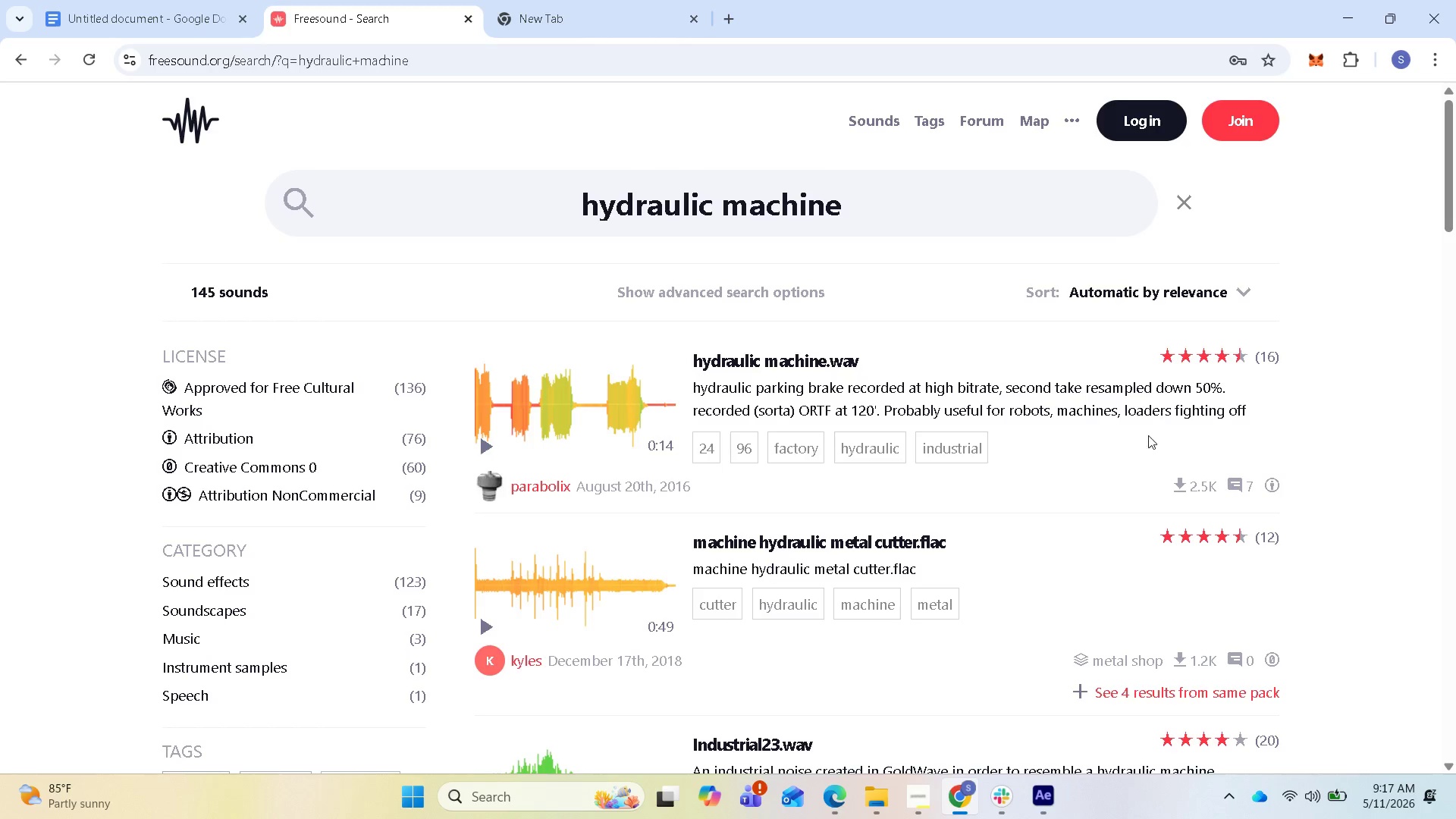 
scroll: coordinate [632, 385], scroll_direction: down, amount: 5.0
 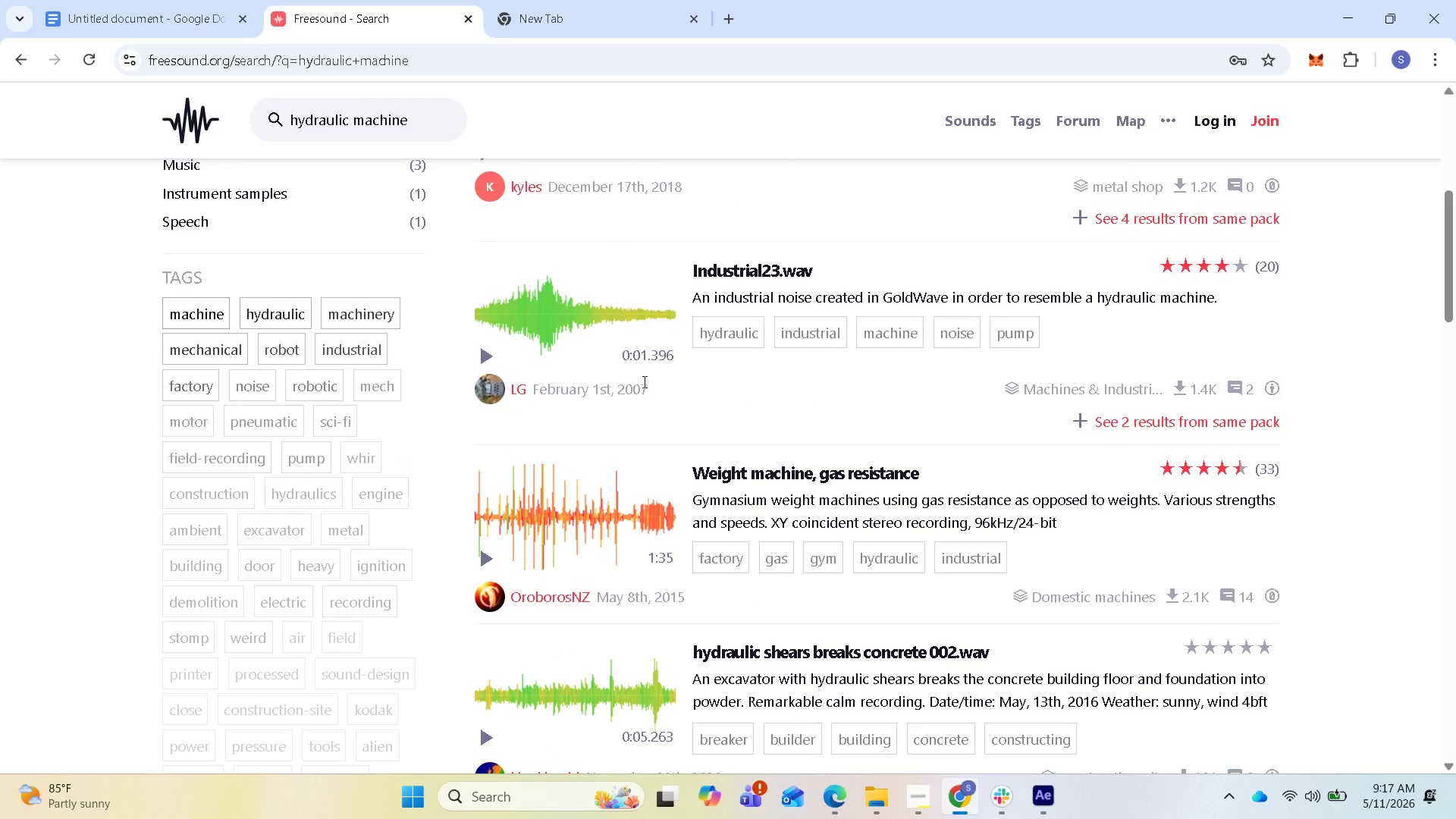 
scroll: coordinate [657, 320], scroll_direction: up, amount: 8.0
 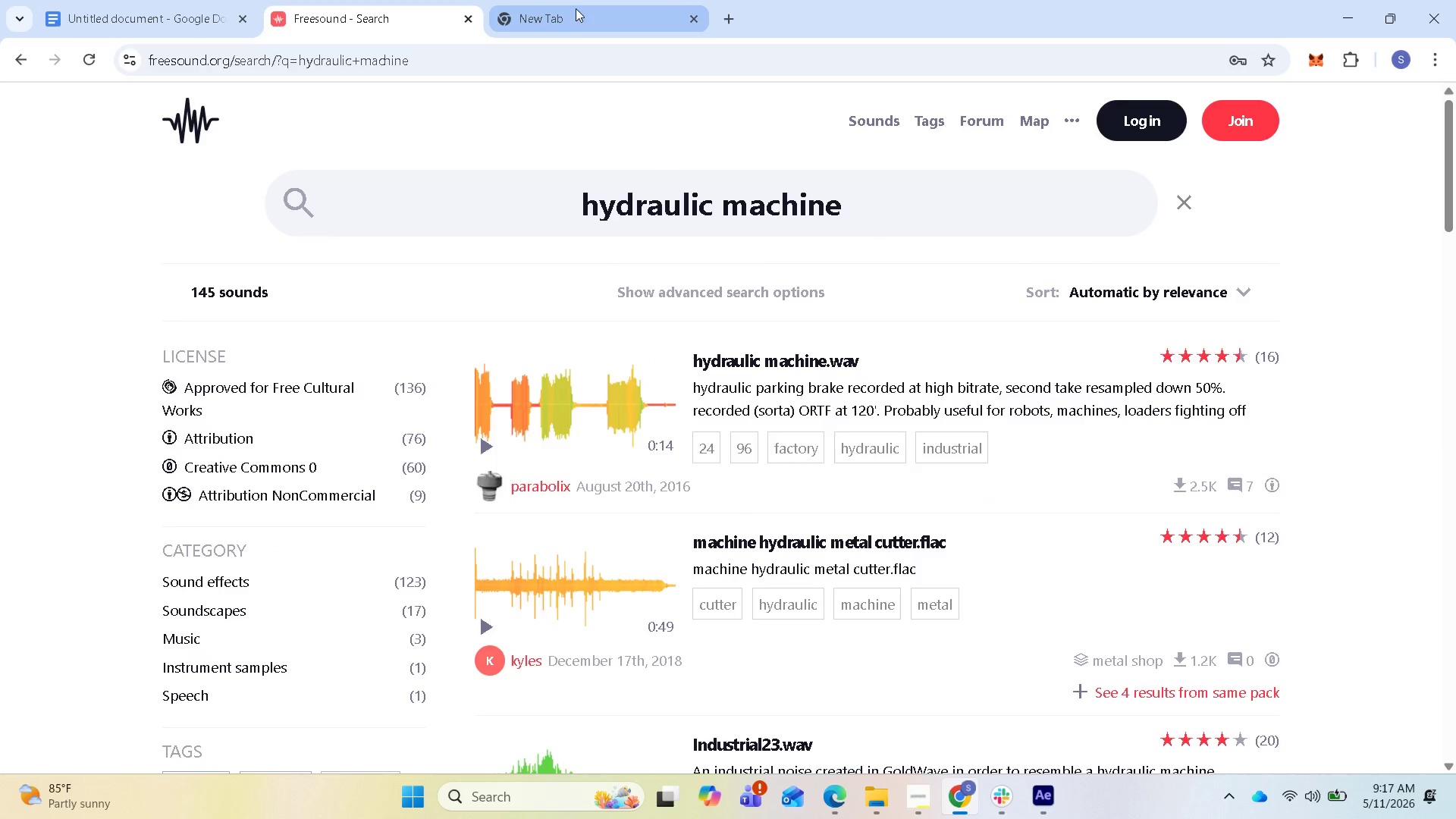 
left_click([576, 11])
 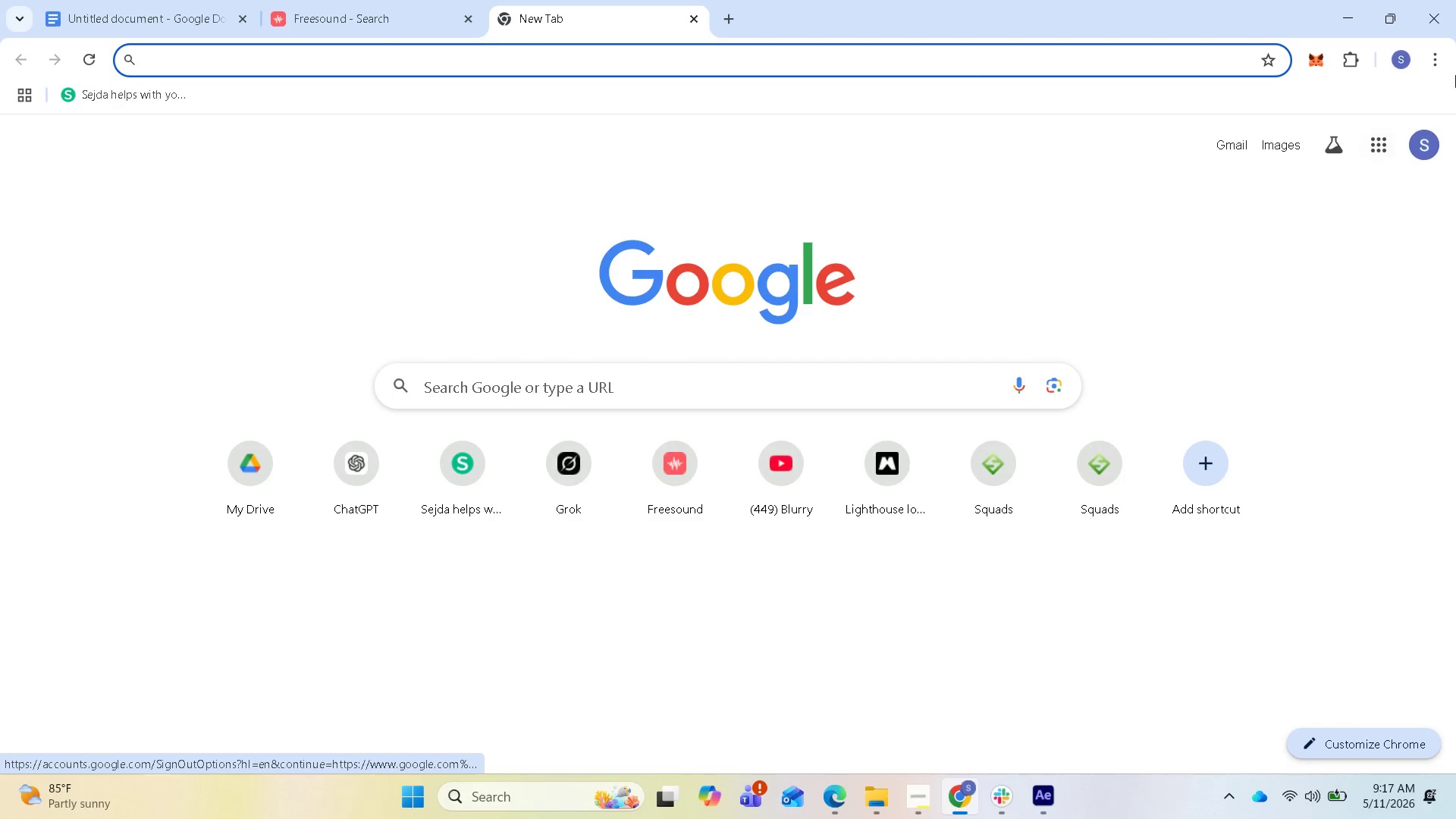 
left_click([1439, 66])
 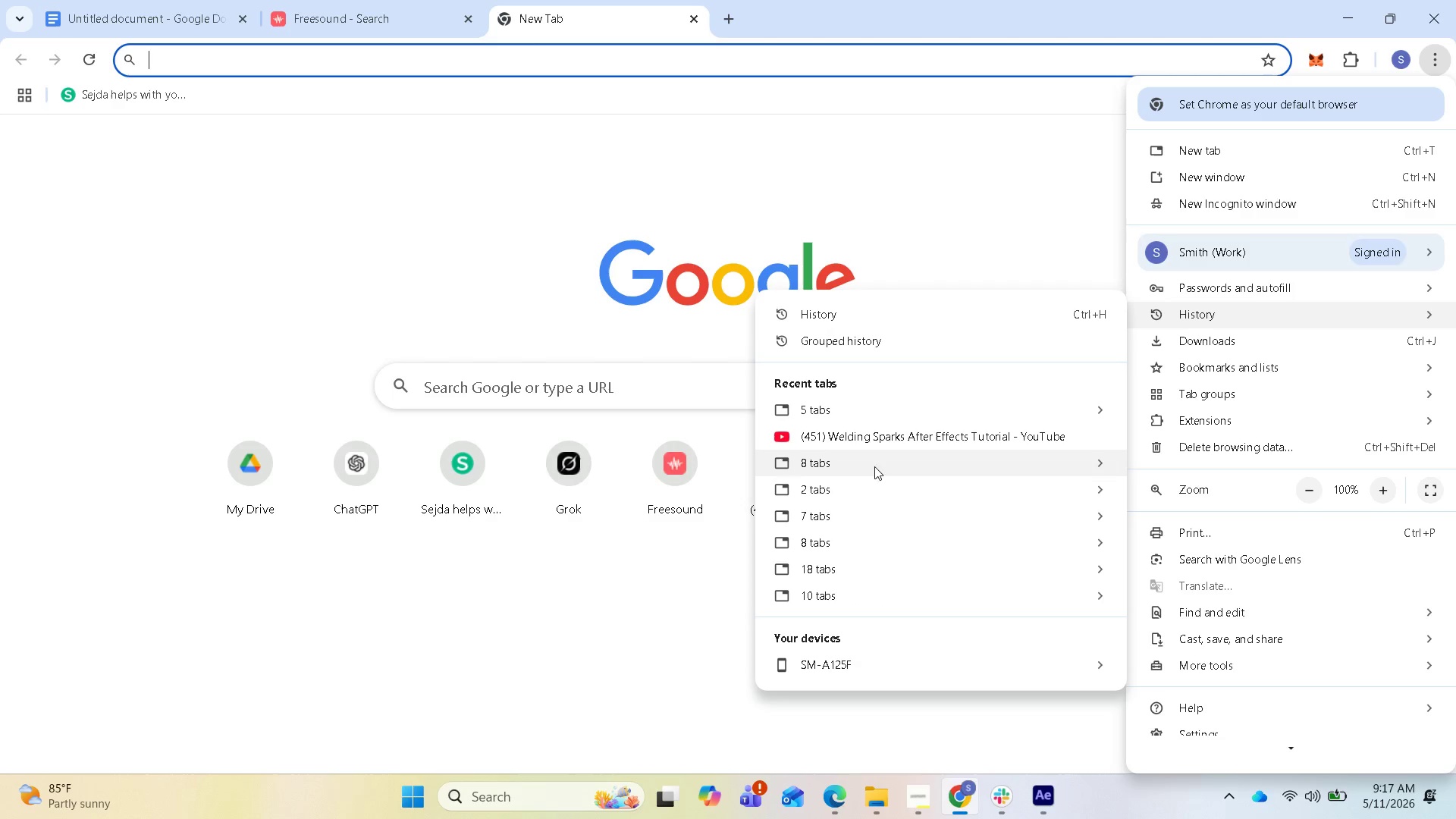 
wait(9.38)
 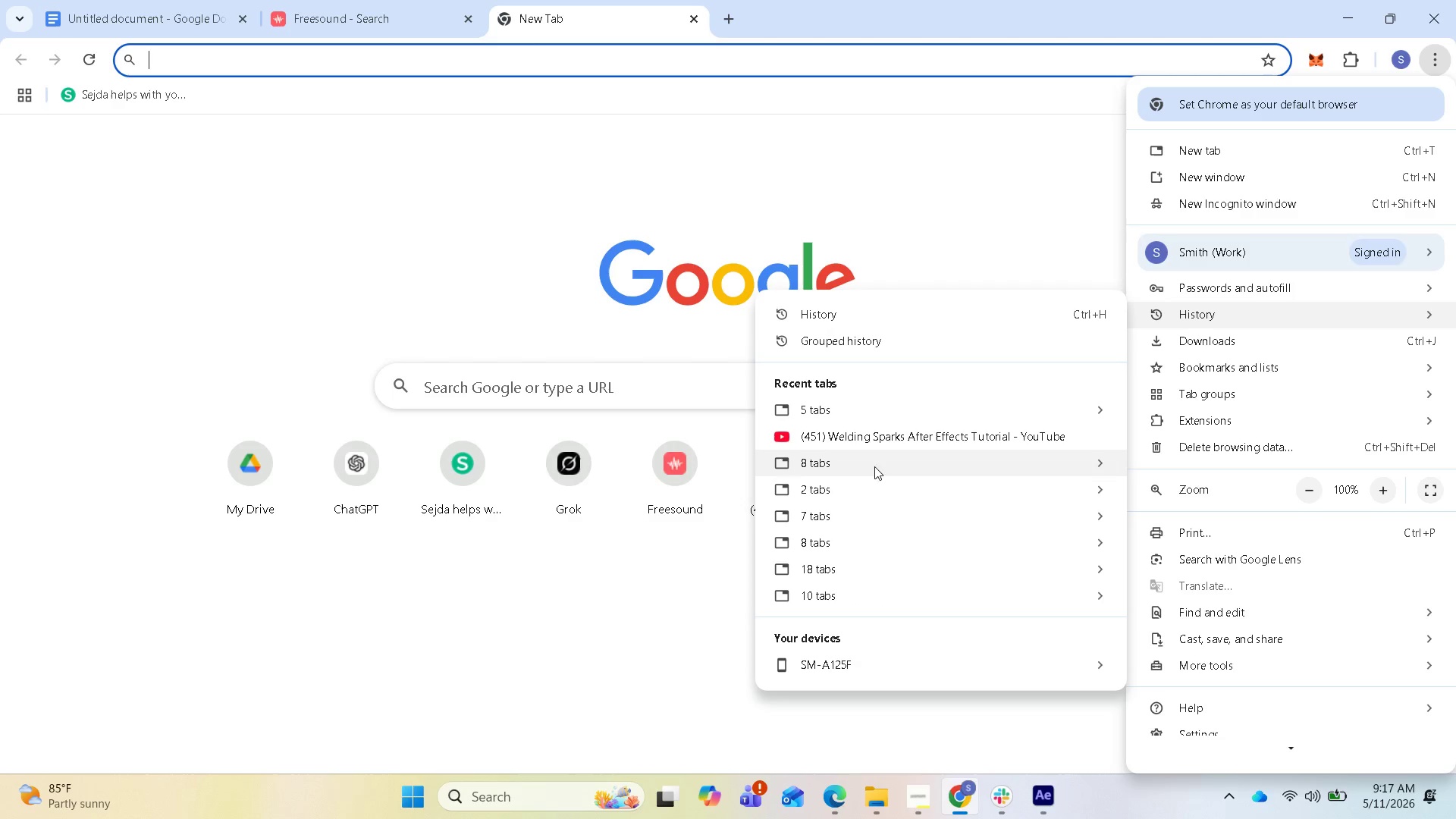 
left_click([299, 541])
 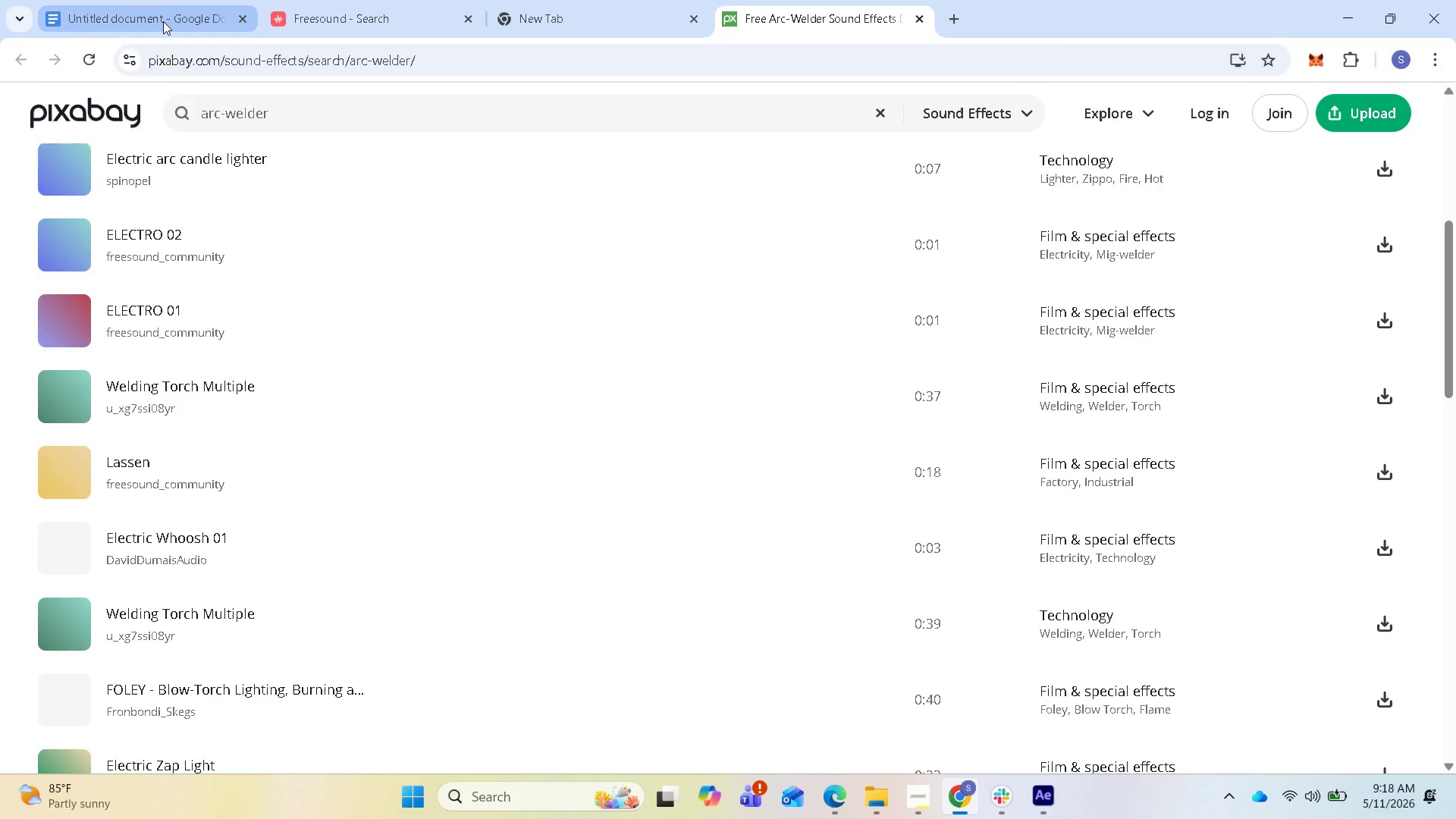 
left_click([163, 21])
 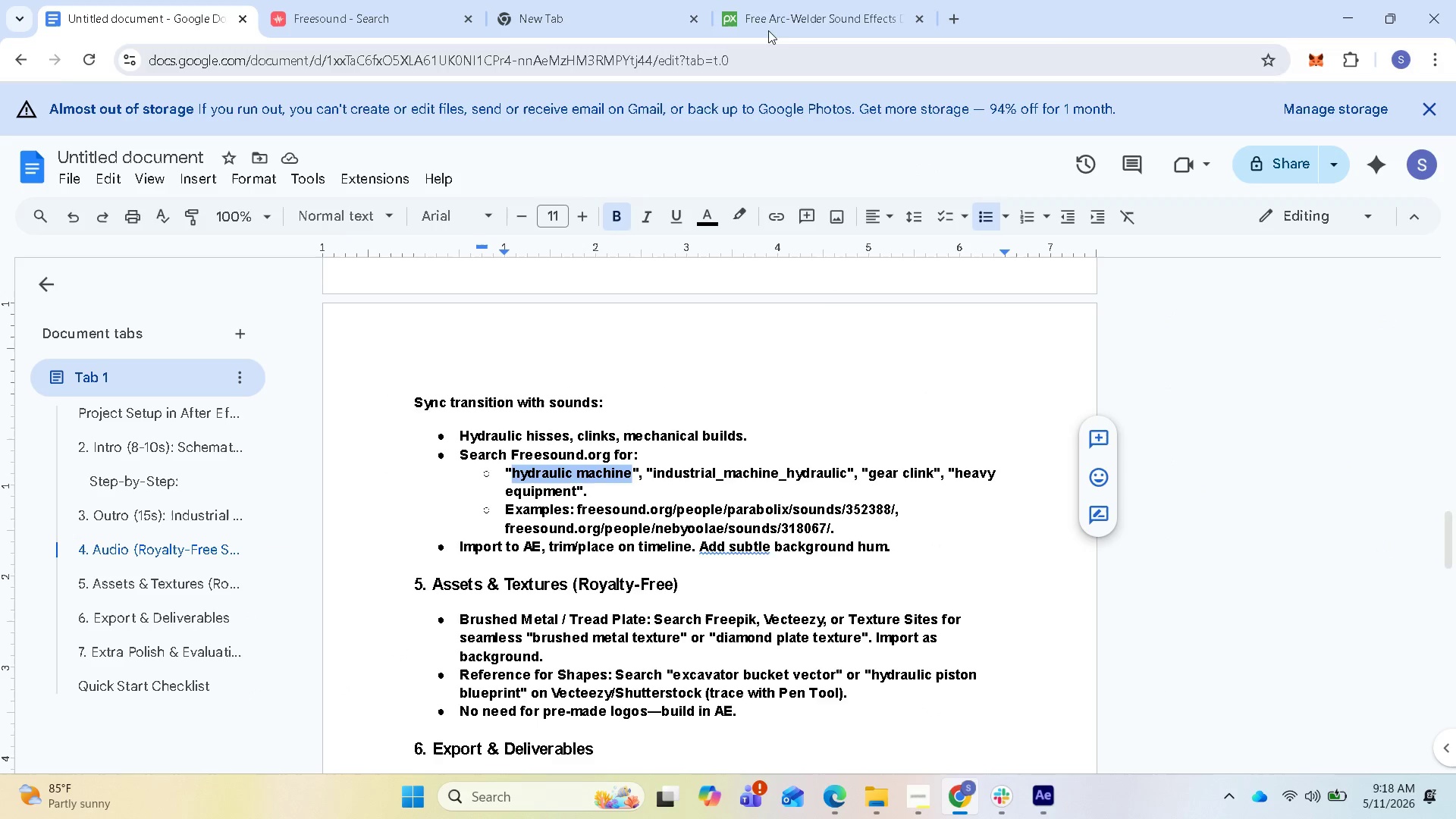 
left_click([775, 11])
 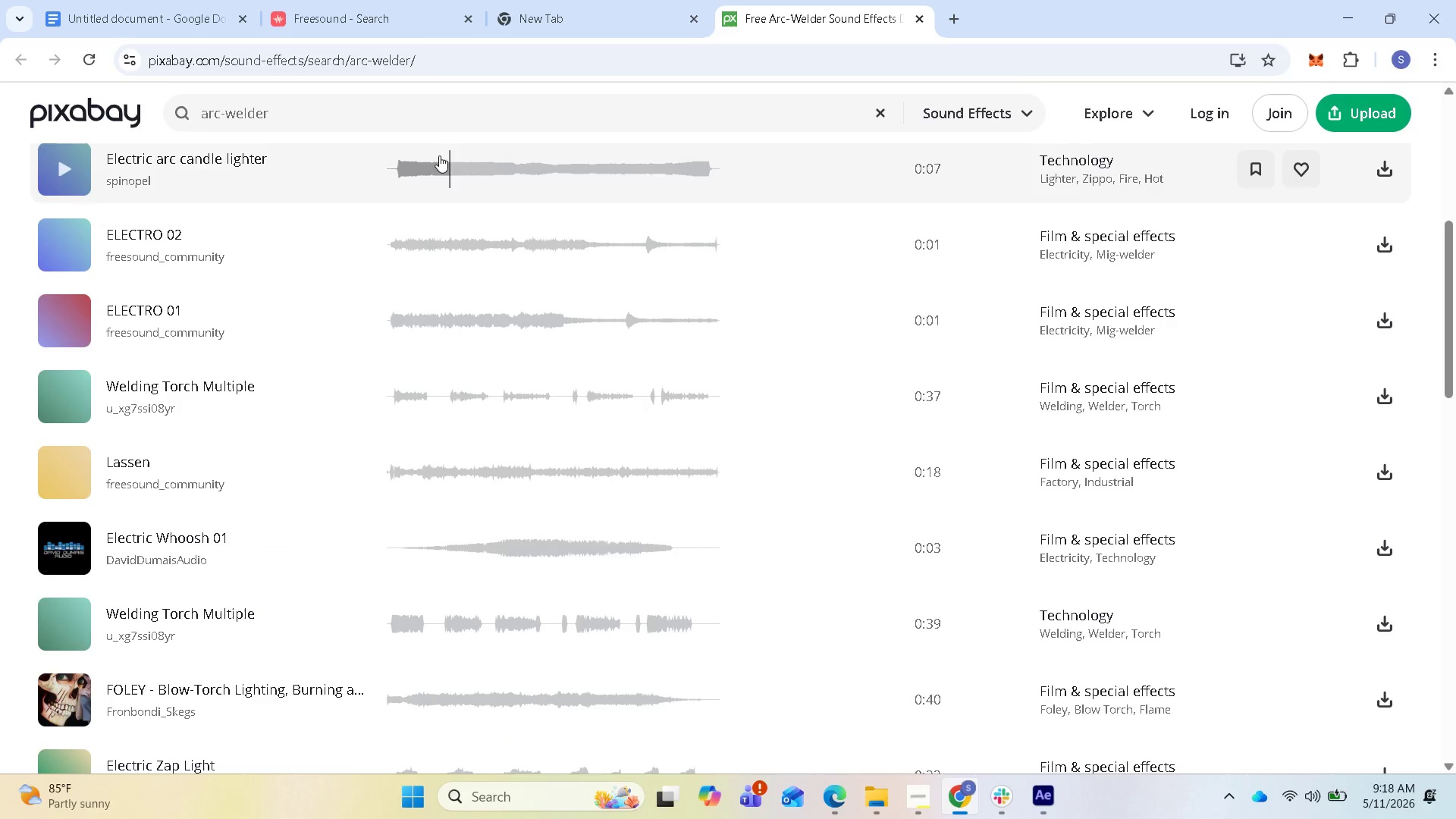 
scroll: coordinate [425, 182], scroll_direction: up, amount: 3.0
 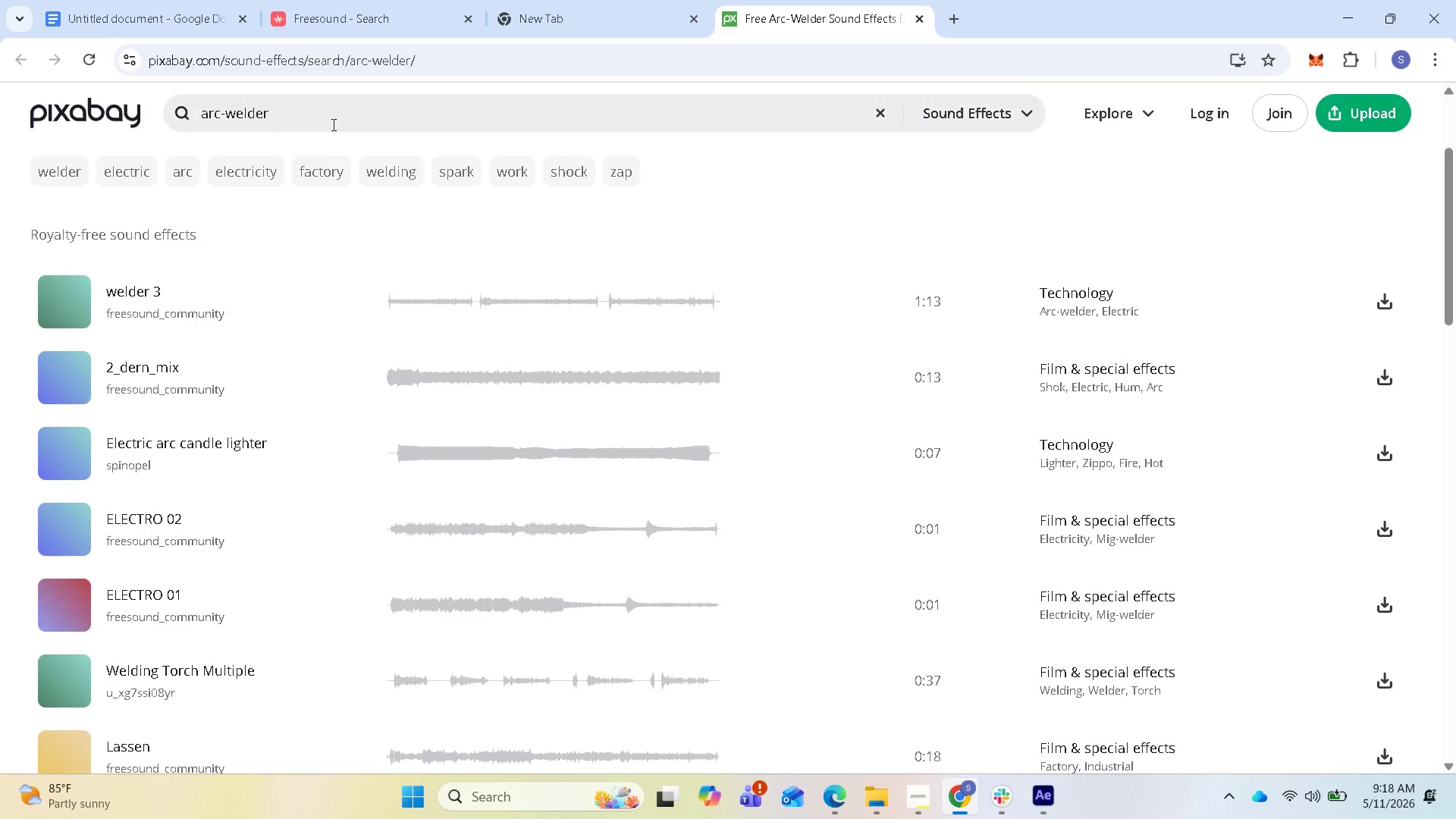 
left_click_drag(start_coordinate=[325, 119], to_coordinate=[193, 127])
 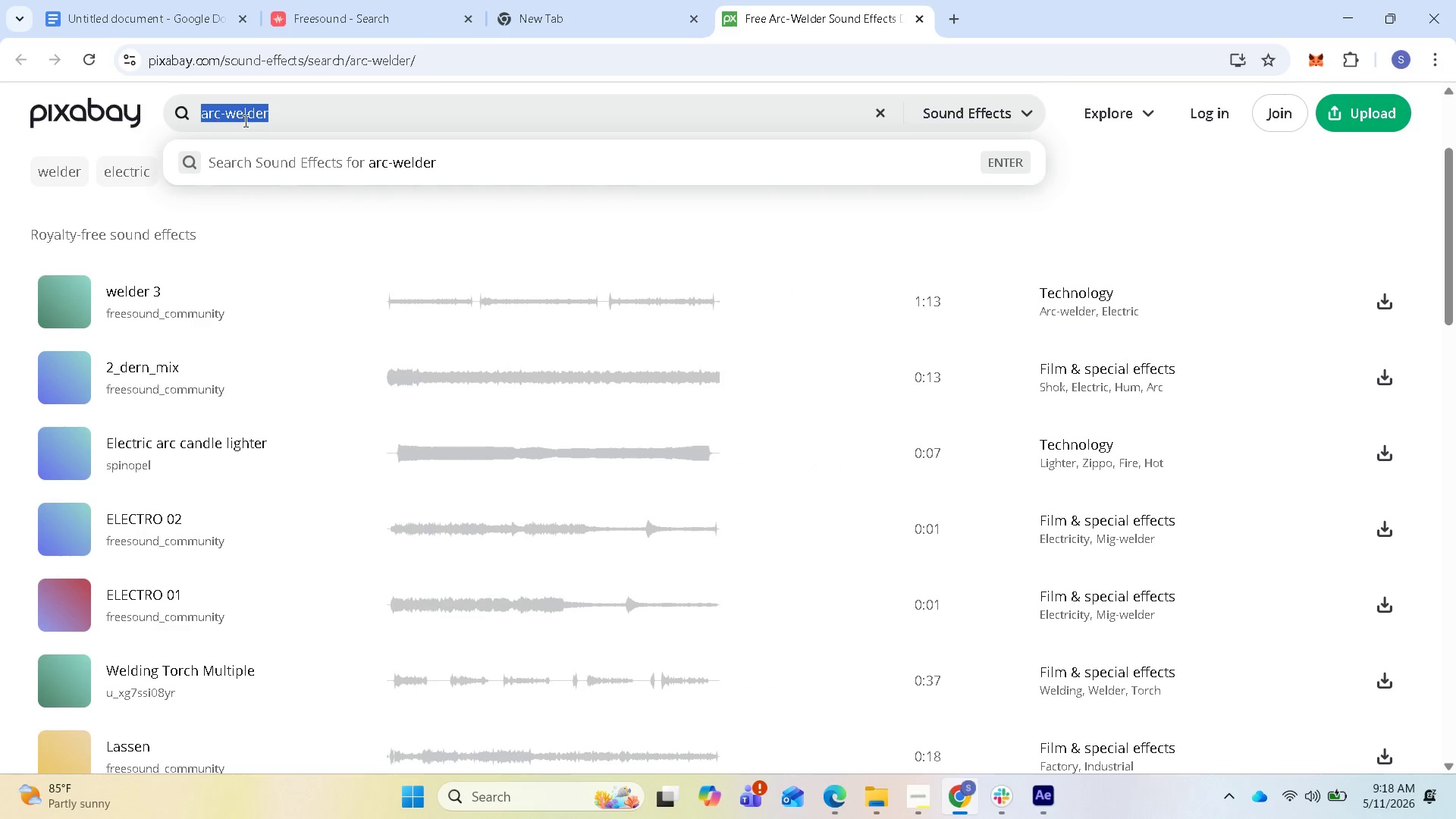 
key(Control+V)
 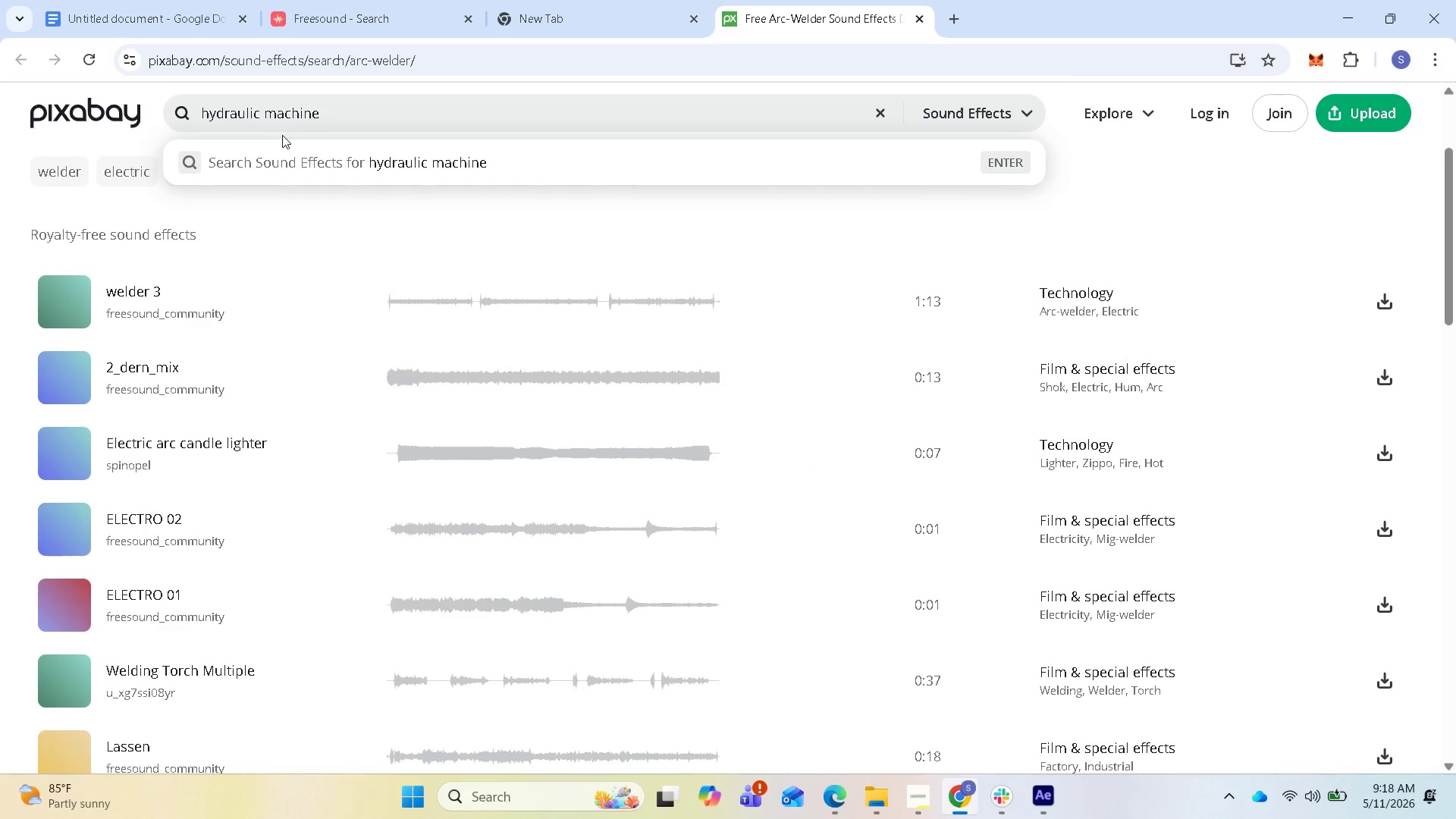 
key(Enter)
 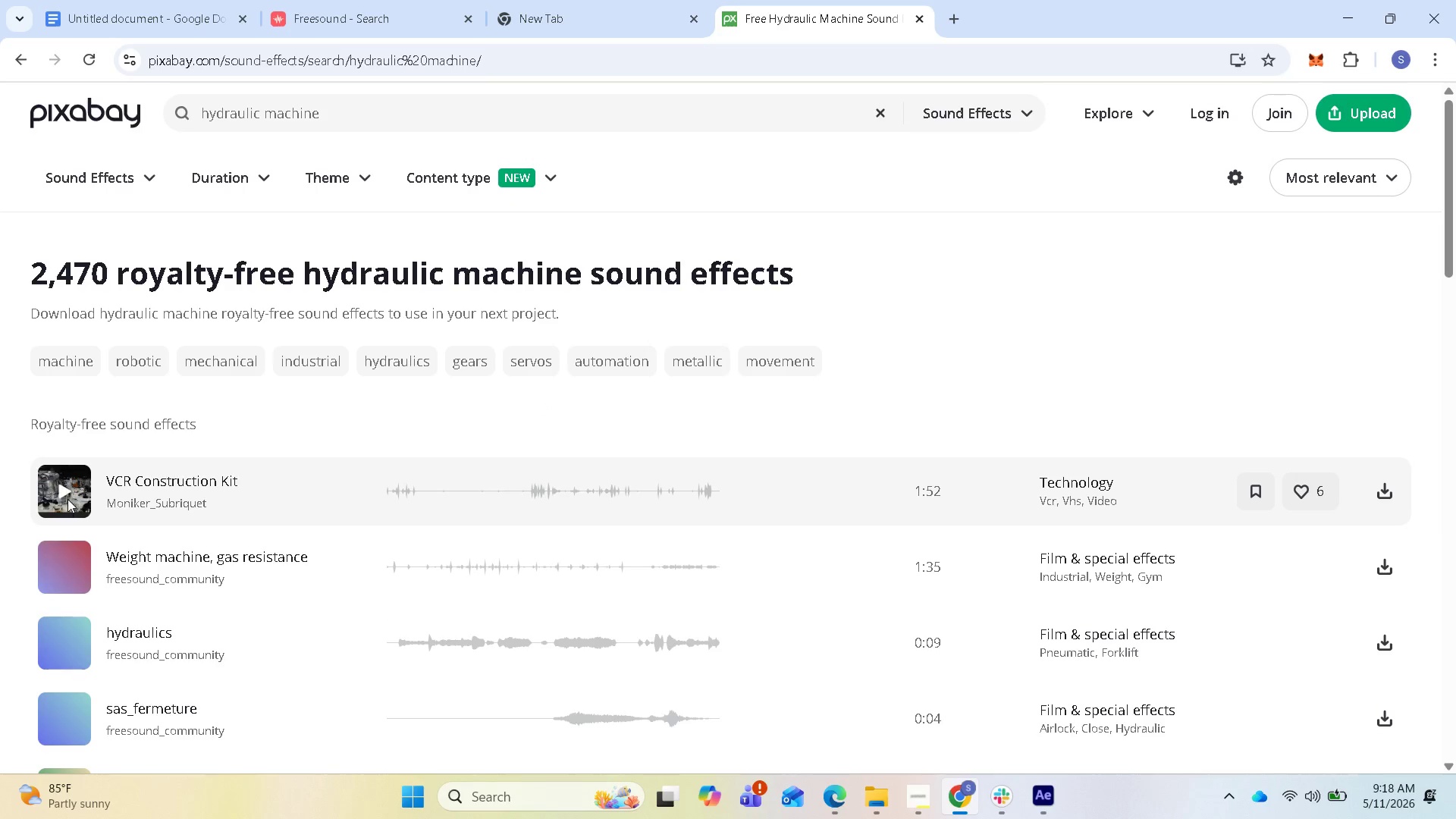 
left_click([67, 491])
 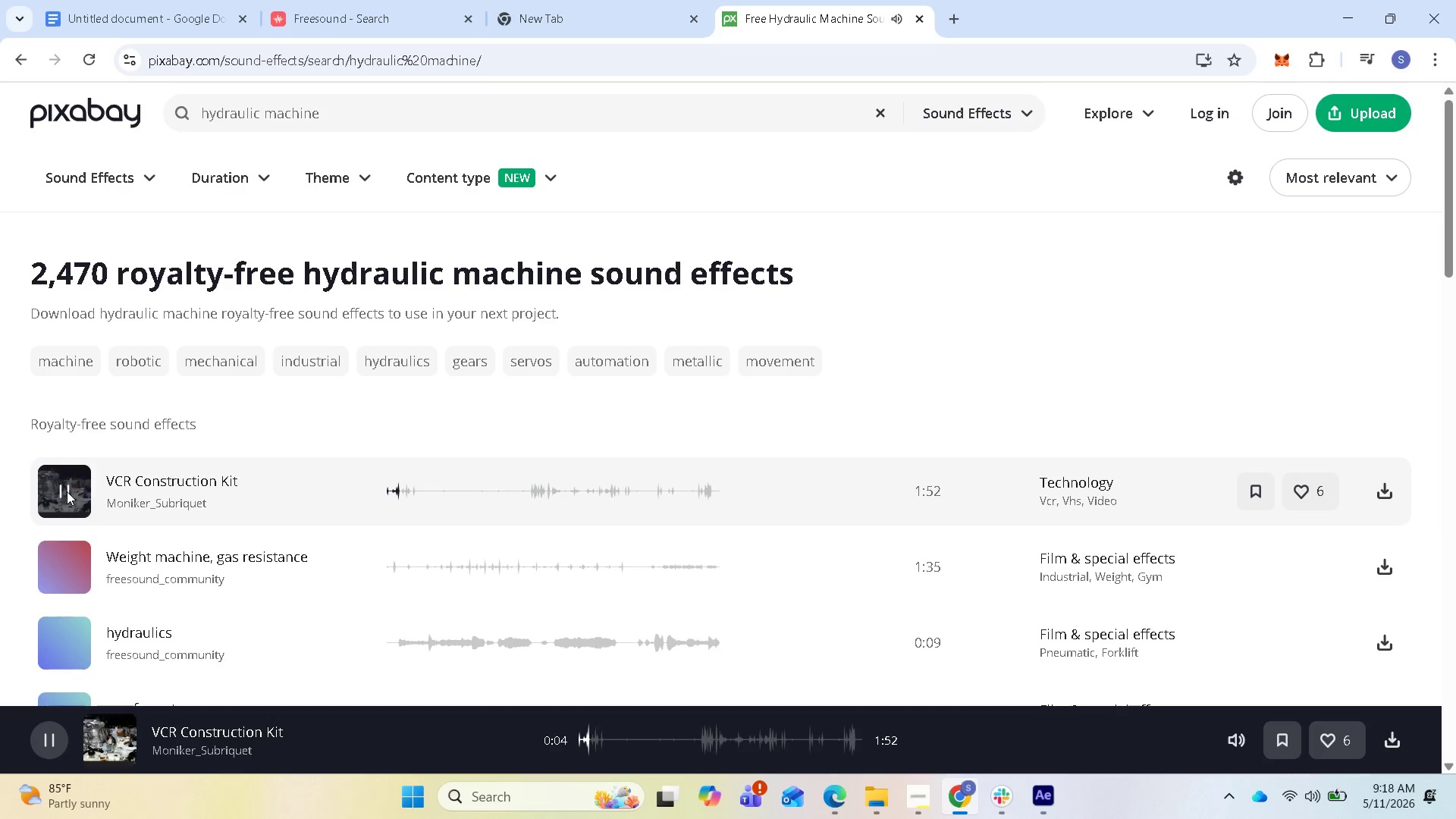 
wait(7.58)
 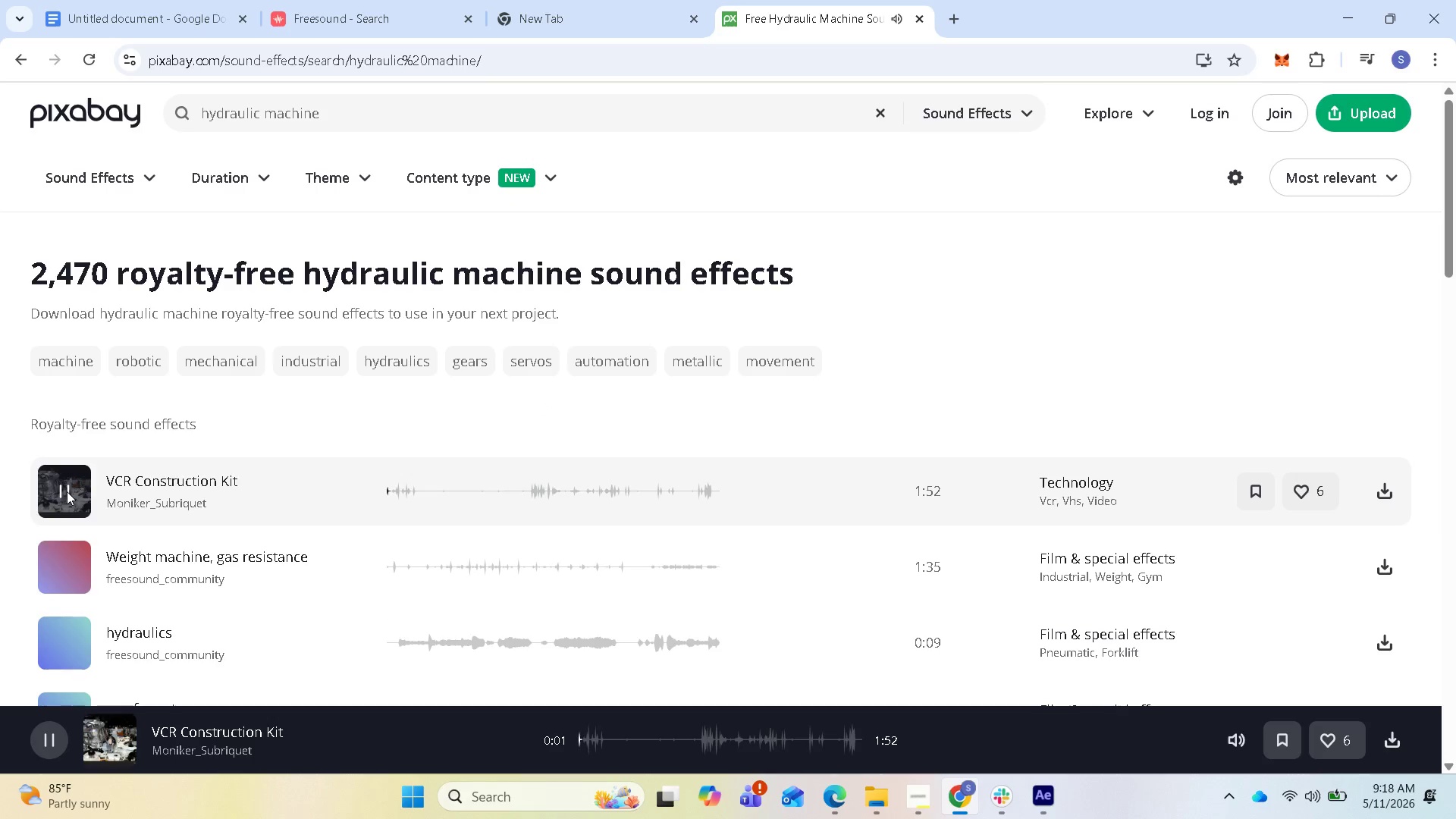 
left_click([66, 497])
 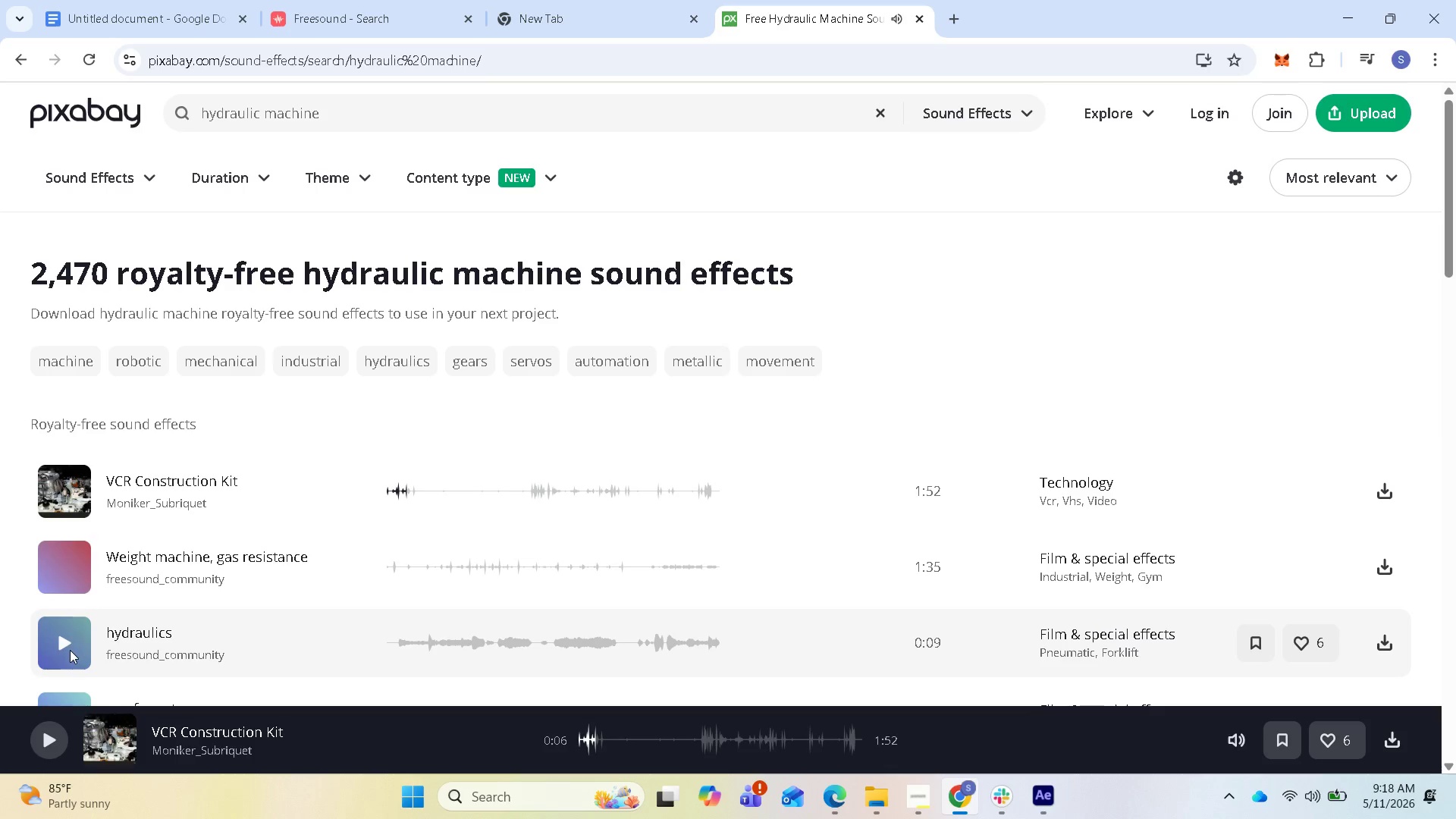 
left_click([65, 645])
 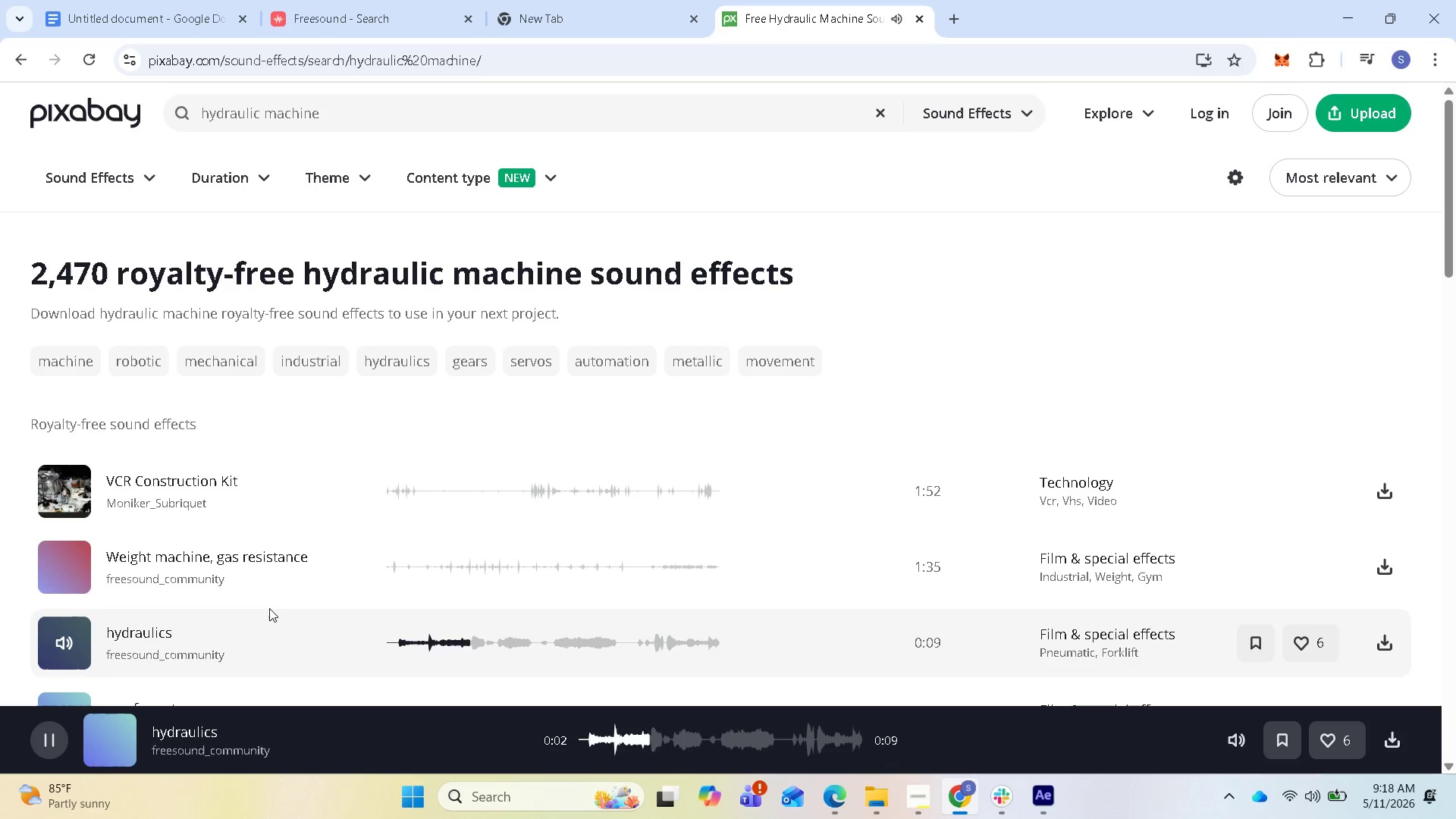 
scroll: coordinate [269, 608], scroll_direction: down, amount: 1.0
 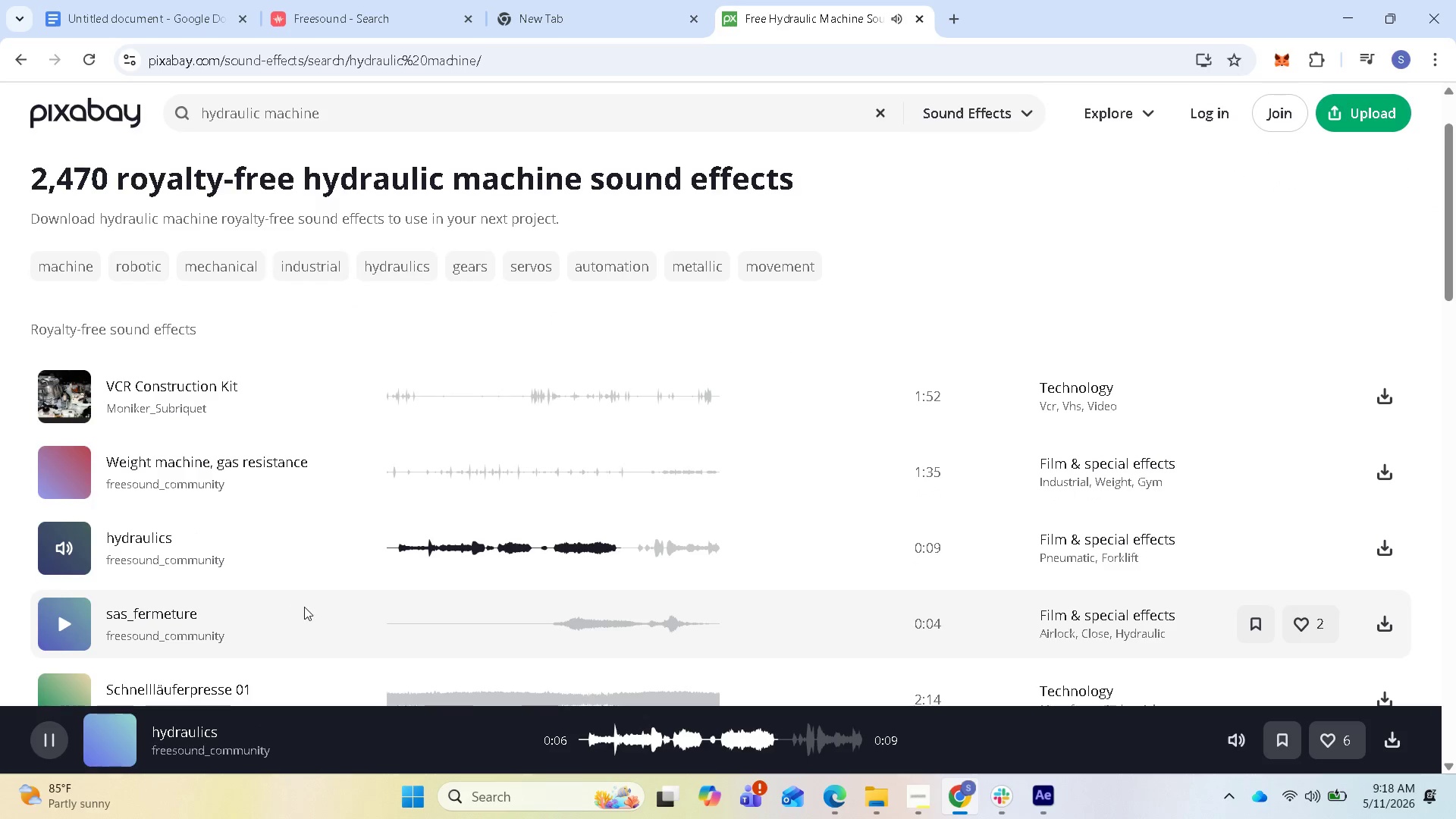 
wait(7.58)
 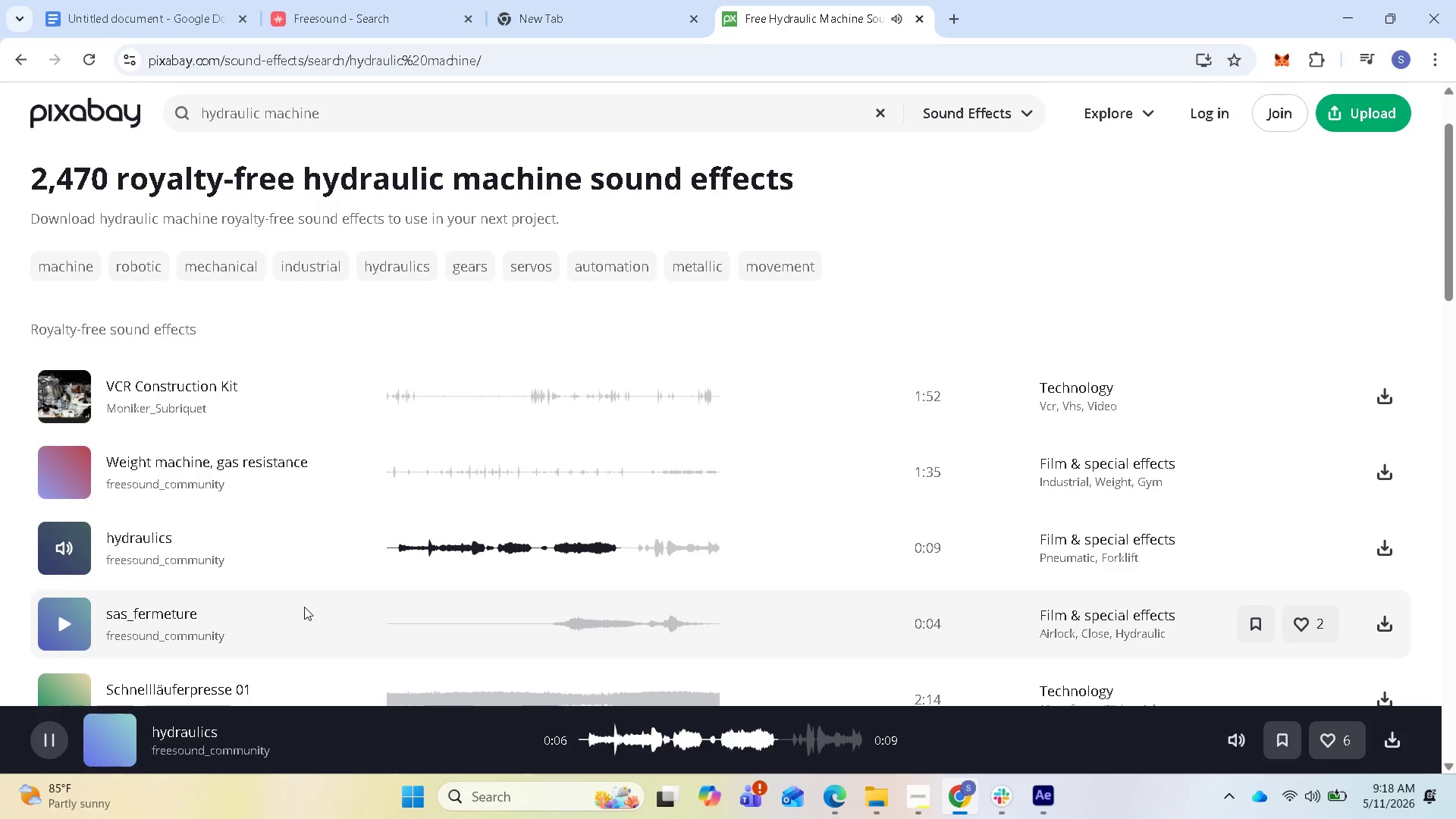 
left_click([1381, 541])
 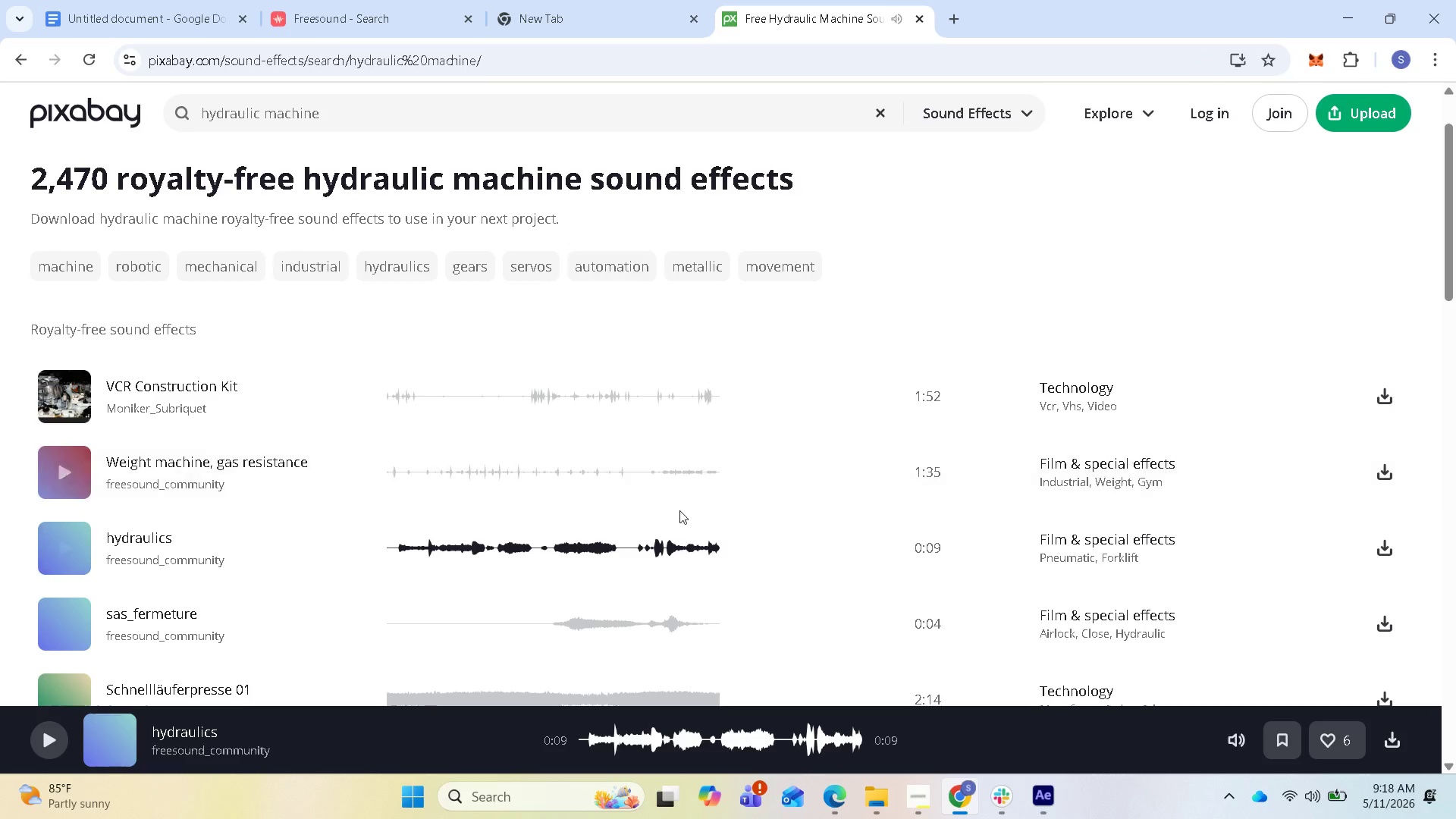 
scroll: coordinate [607, 506], scroll_direction: down, amount: 2.0
 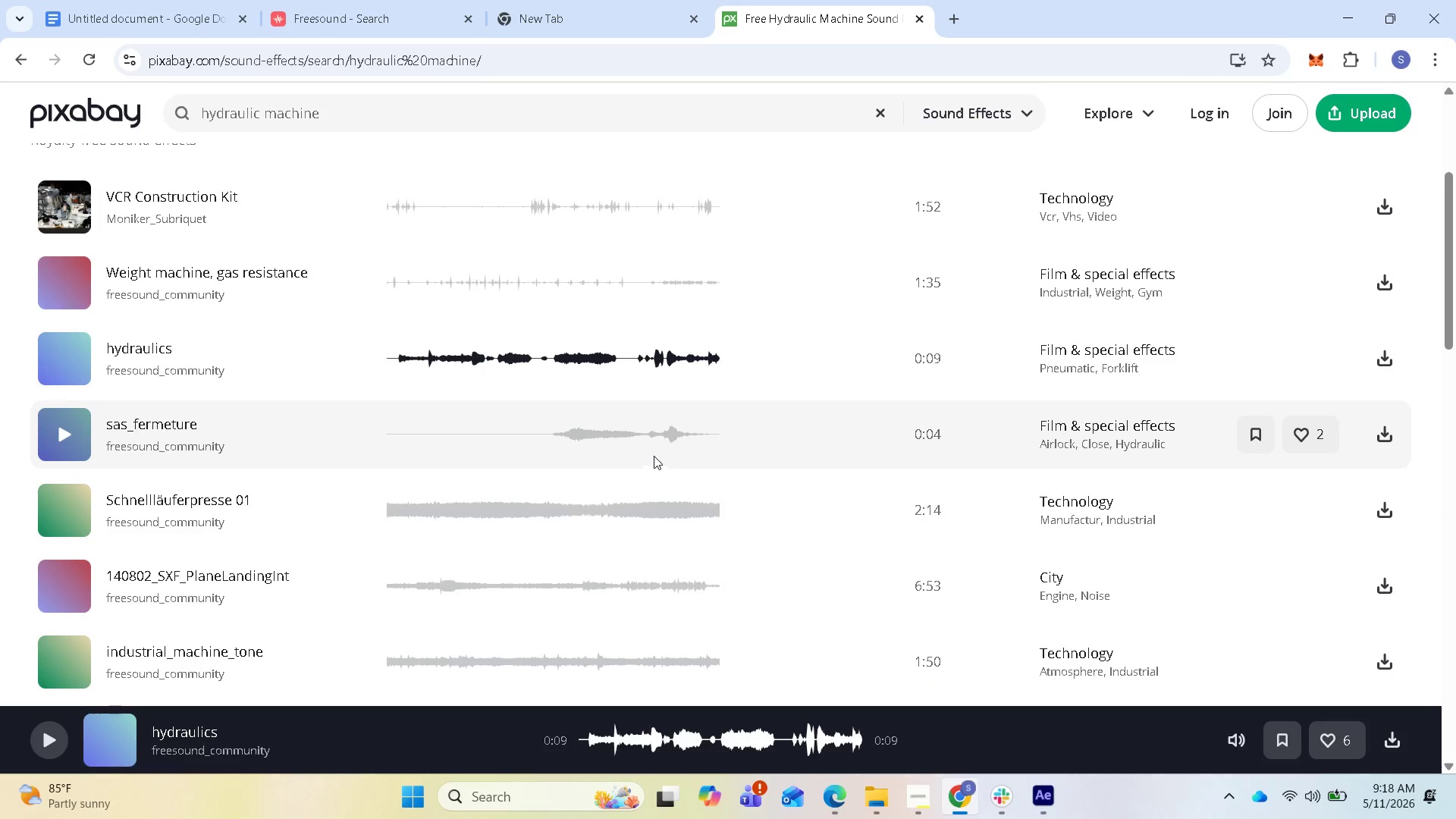 
mouse_move([640, 402])
 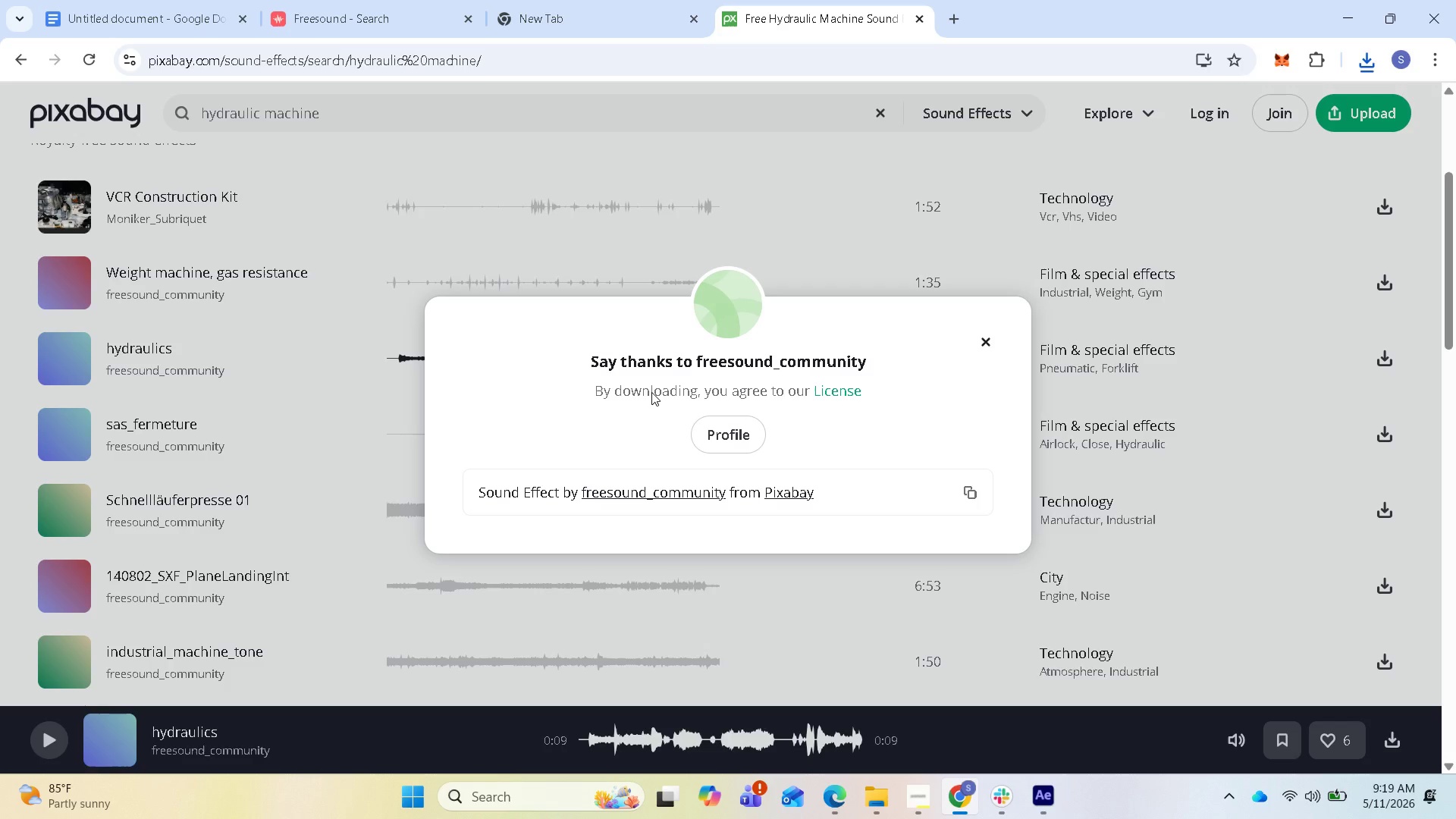 
wait(25.5)
 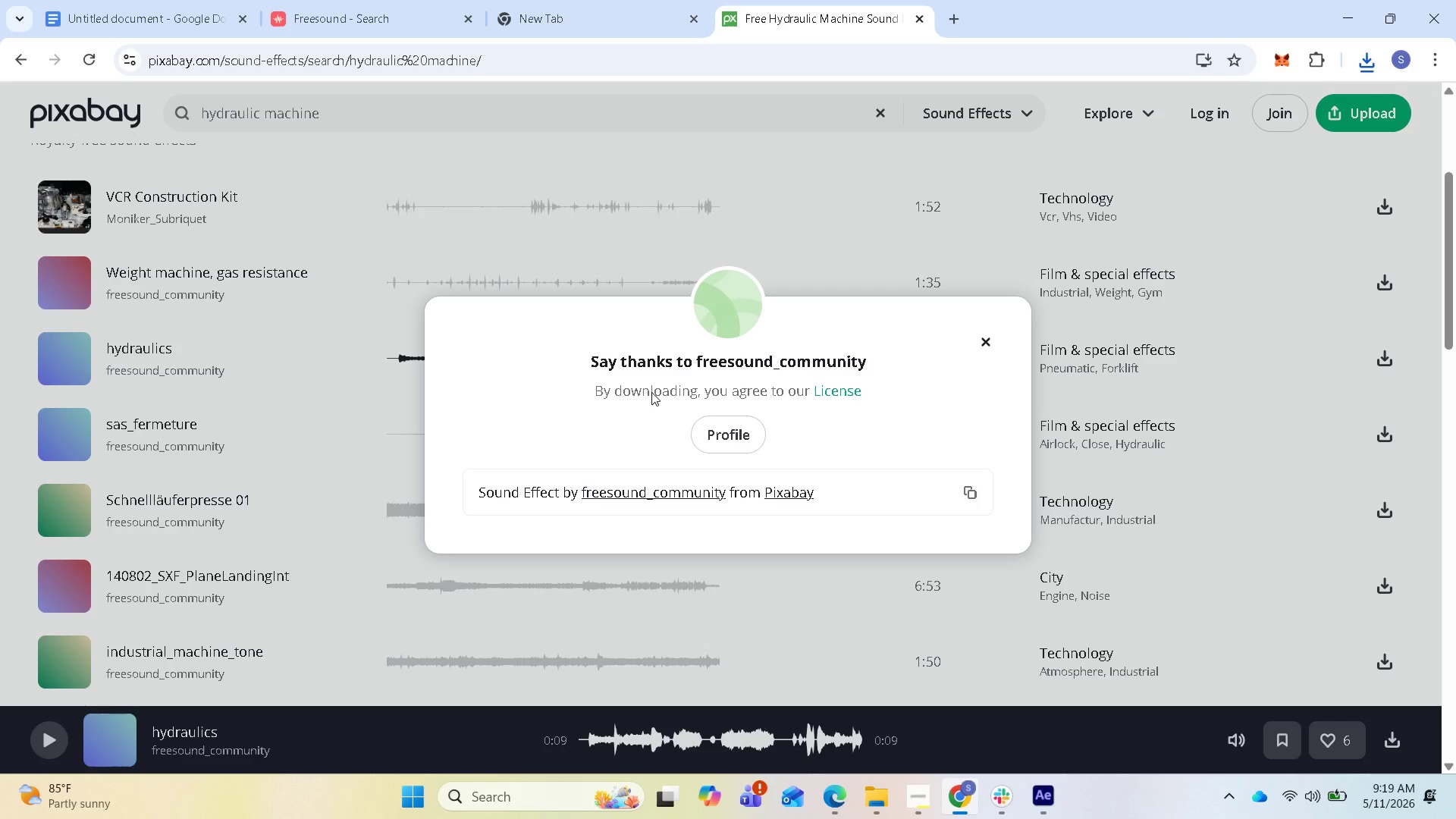 
left_click([995, 343])
 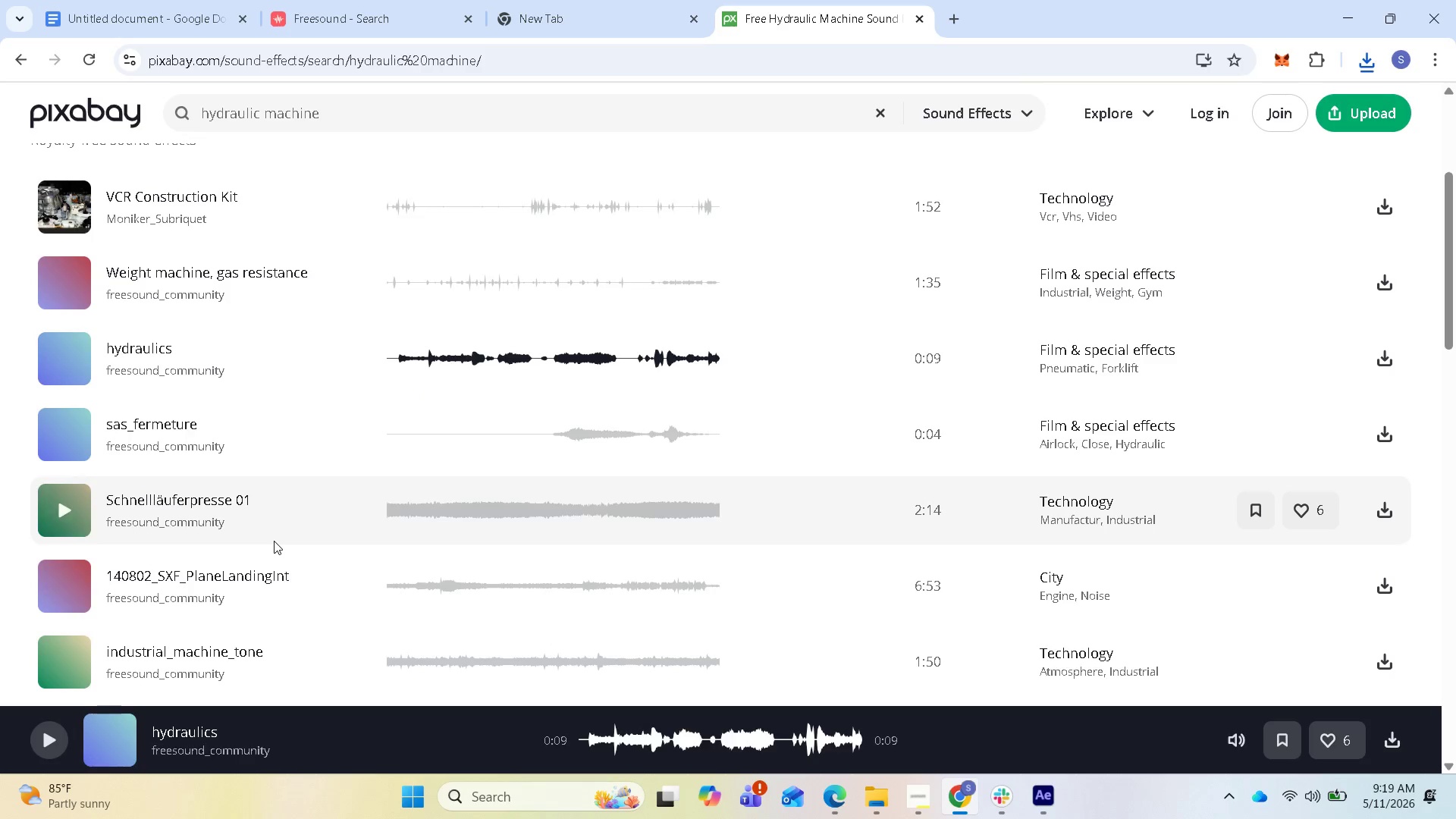 
scroll: coordinate [262, 581], scroll_direction: down, amount: 2.0
 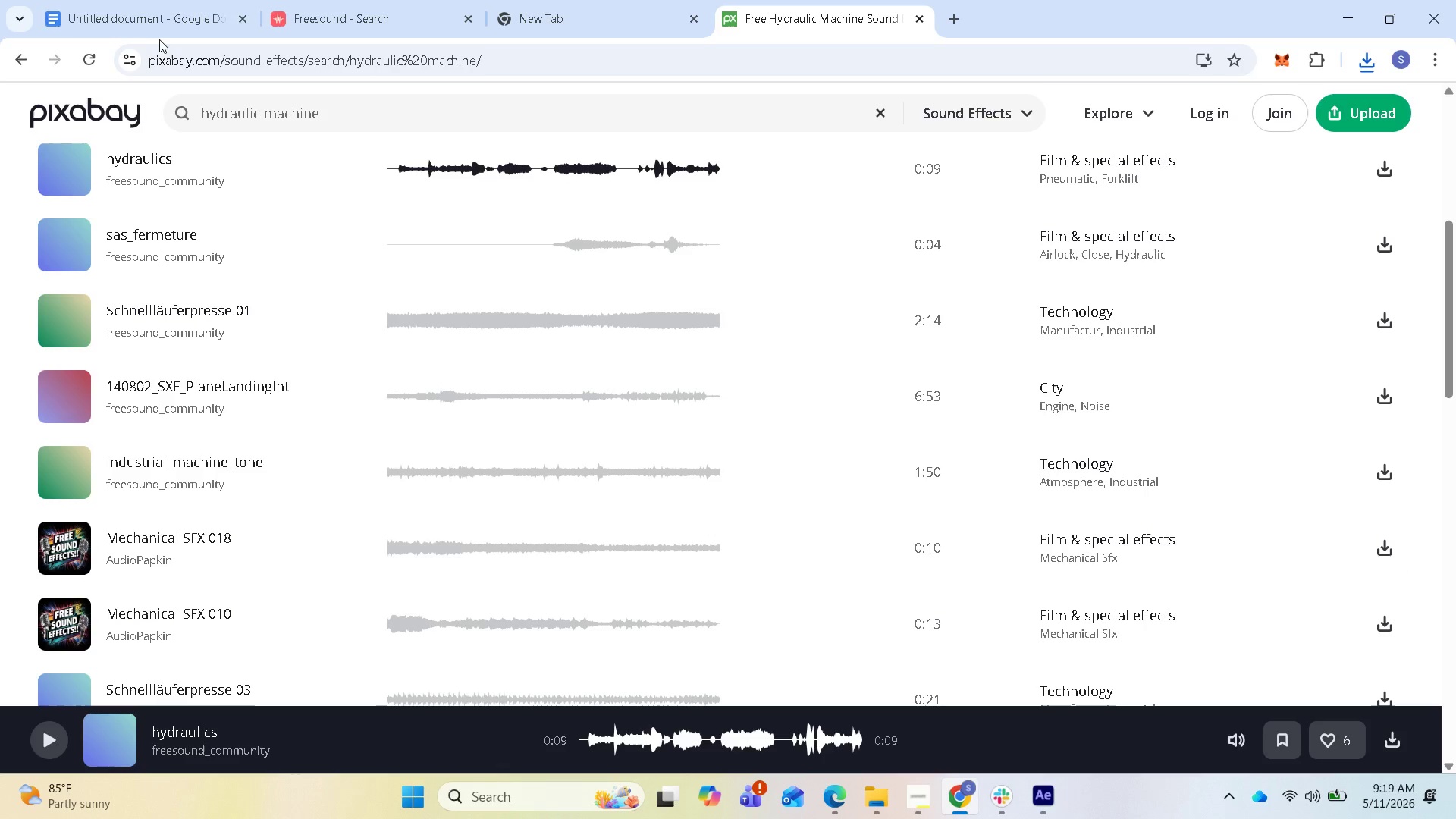 
left_click([180, 21])
 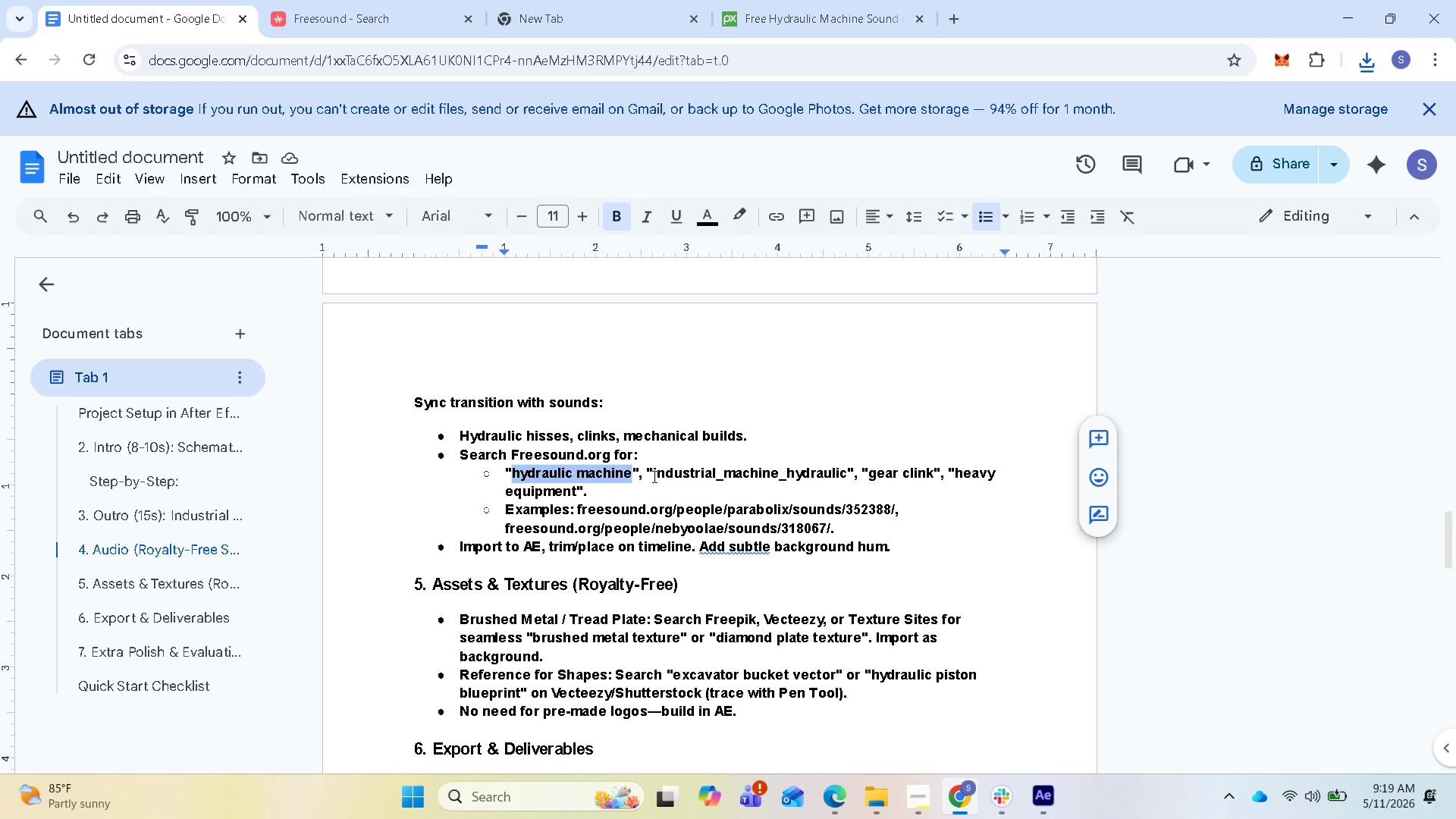 
left_click_drag(start_coordinate=[652, 476], to_coordinate=[844, 478])
 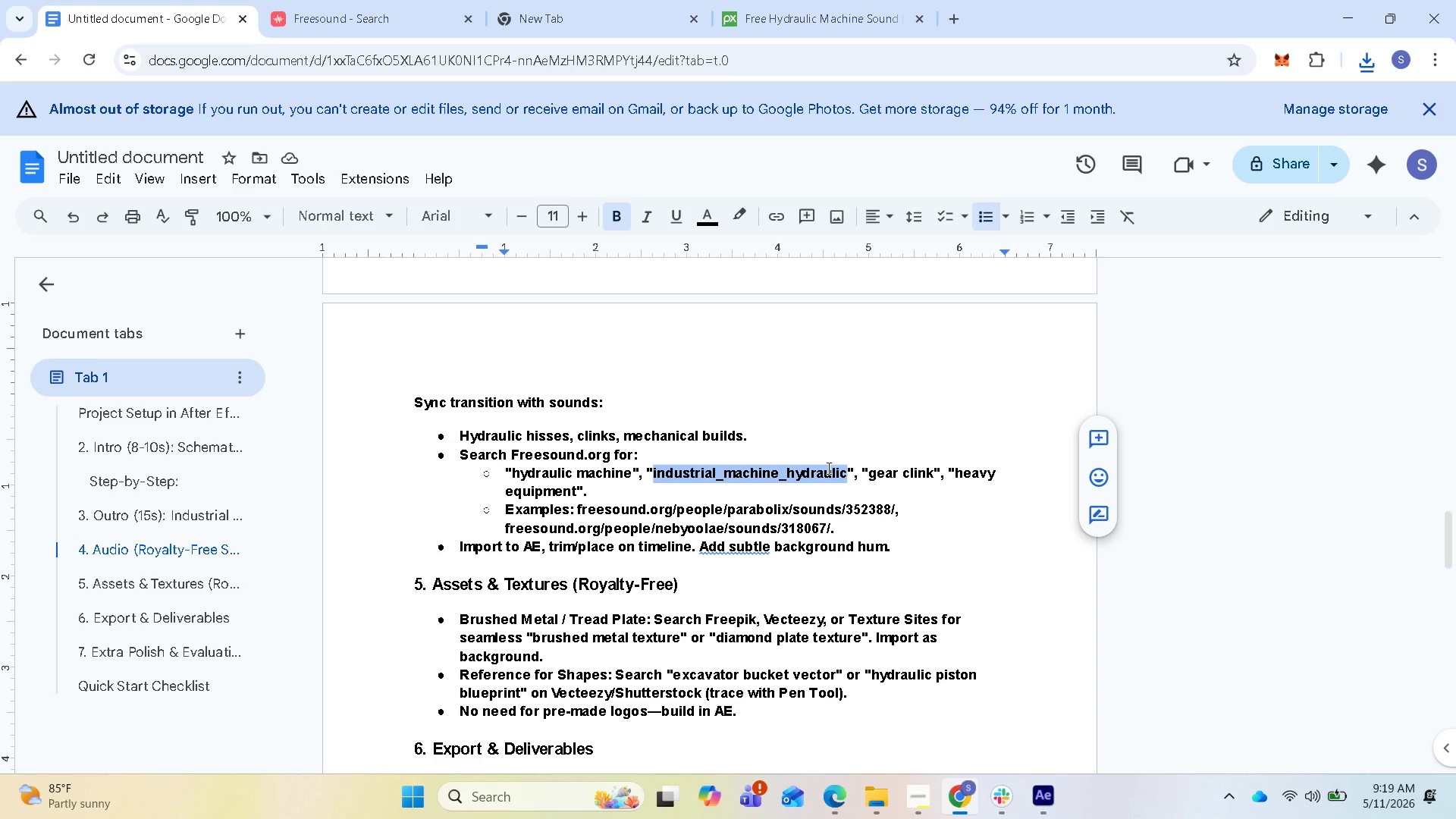 
wait(10.78)
 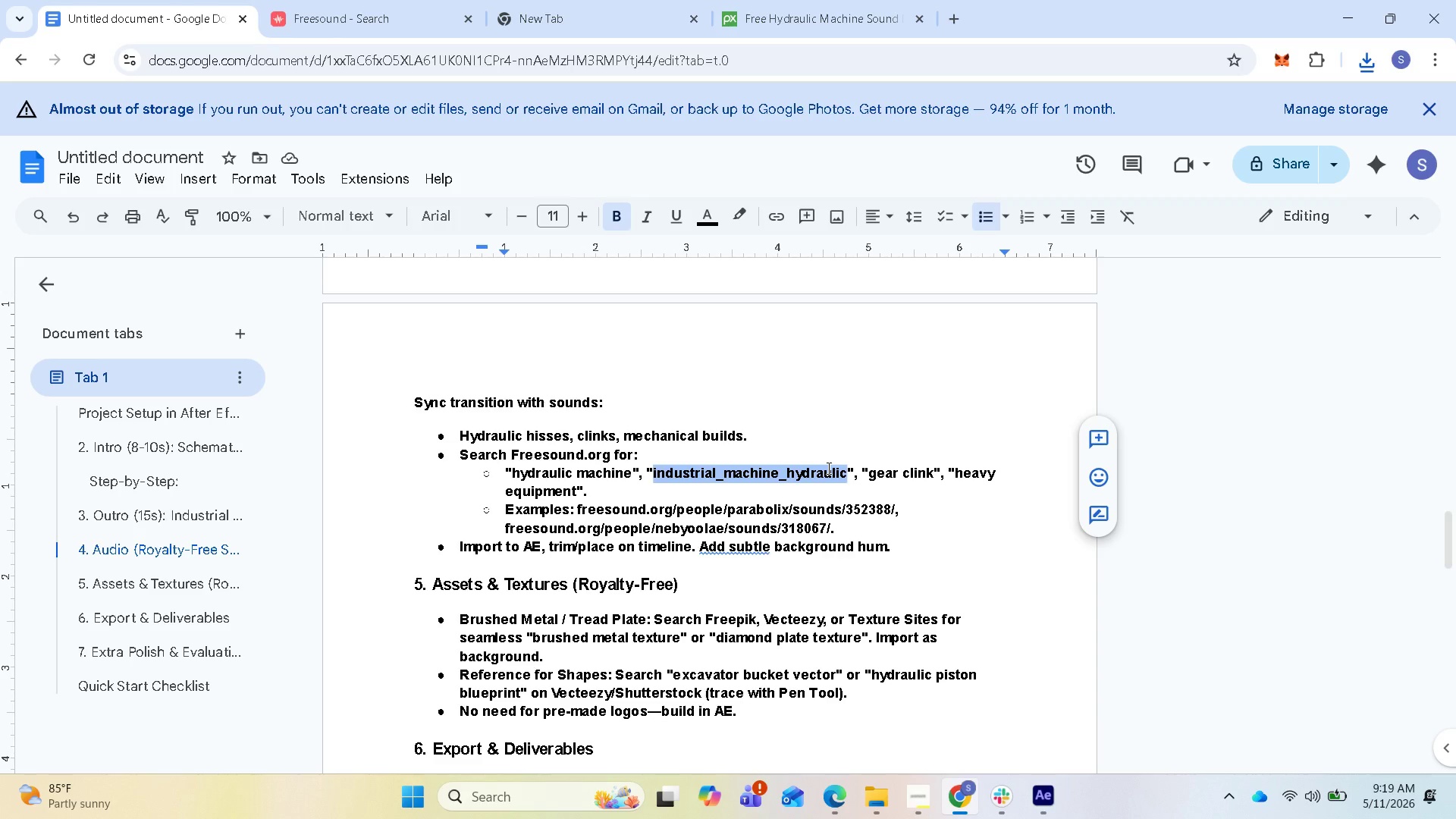 
key(Control+C)
 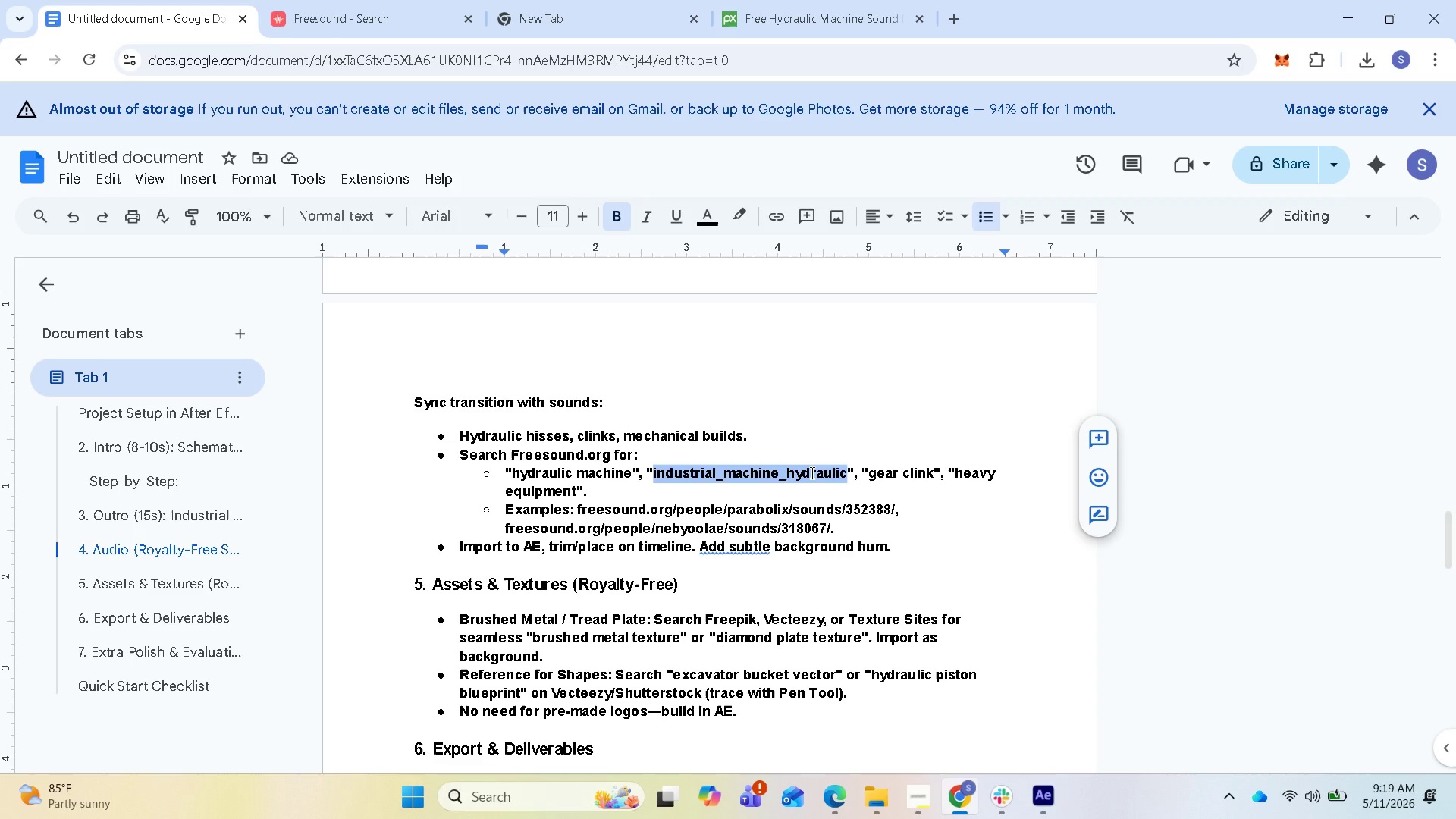 
wait(18.31)
 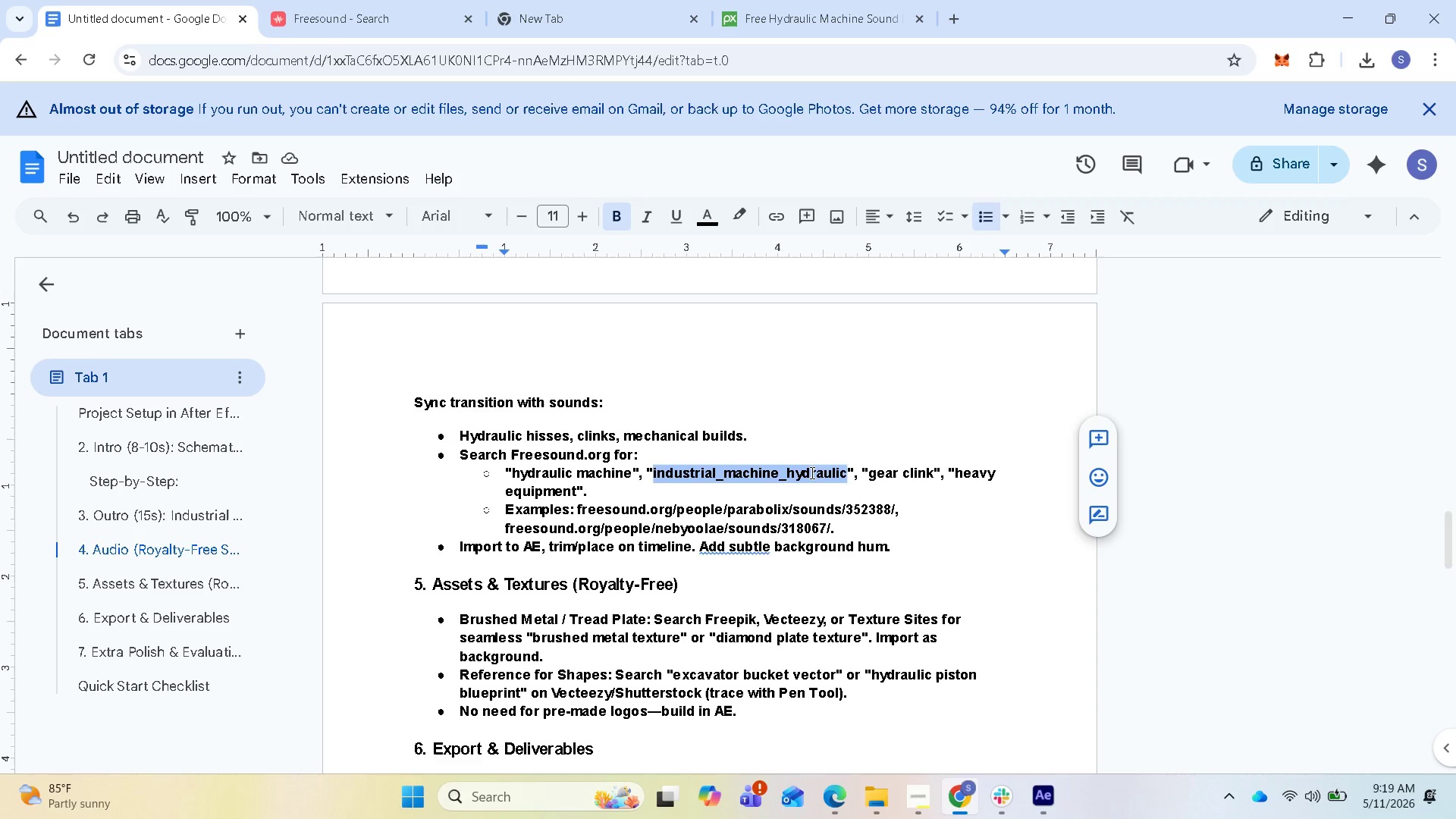 
left_click([804, 17])
 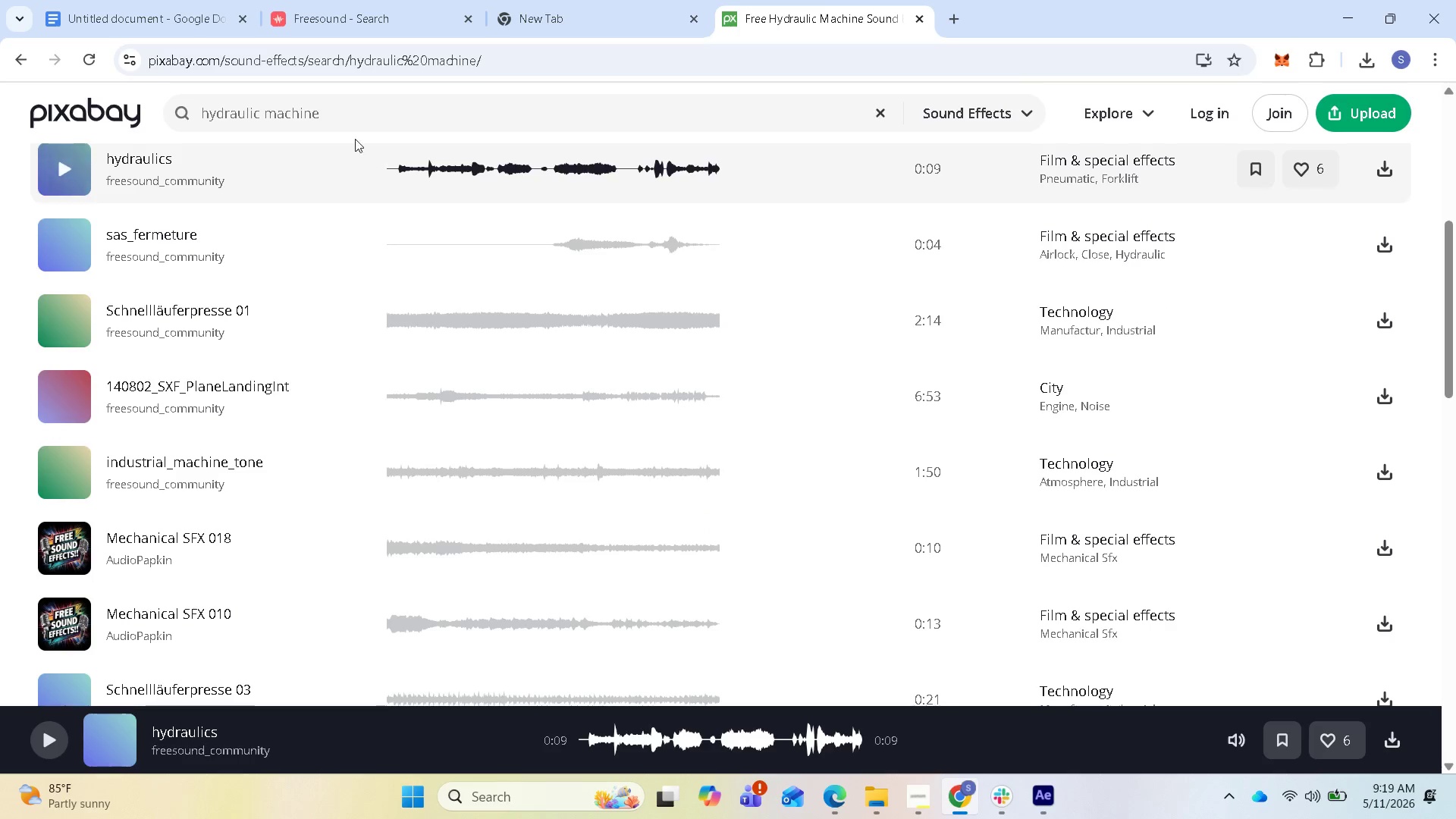 
left_click_drag(start_coordinate=[346, 118], to_coordinate=[195, 141])
 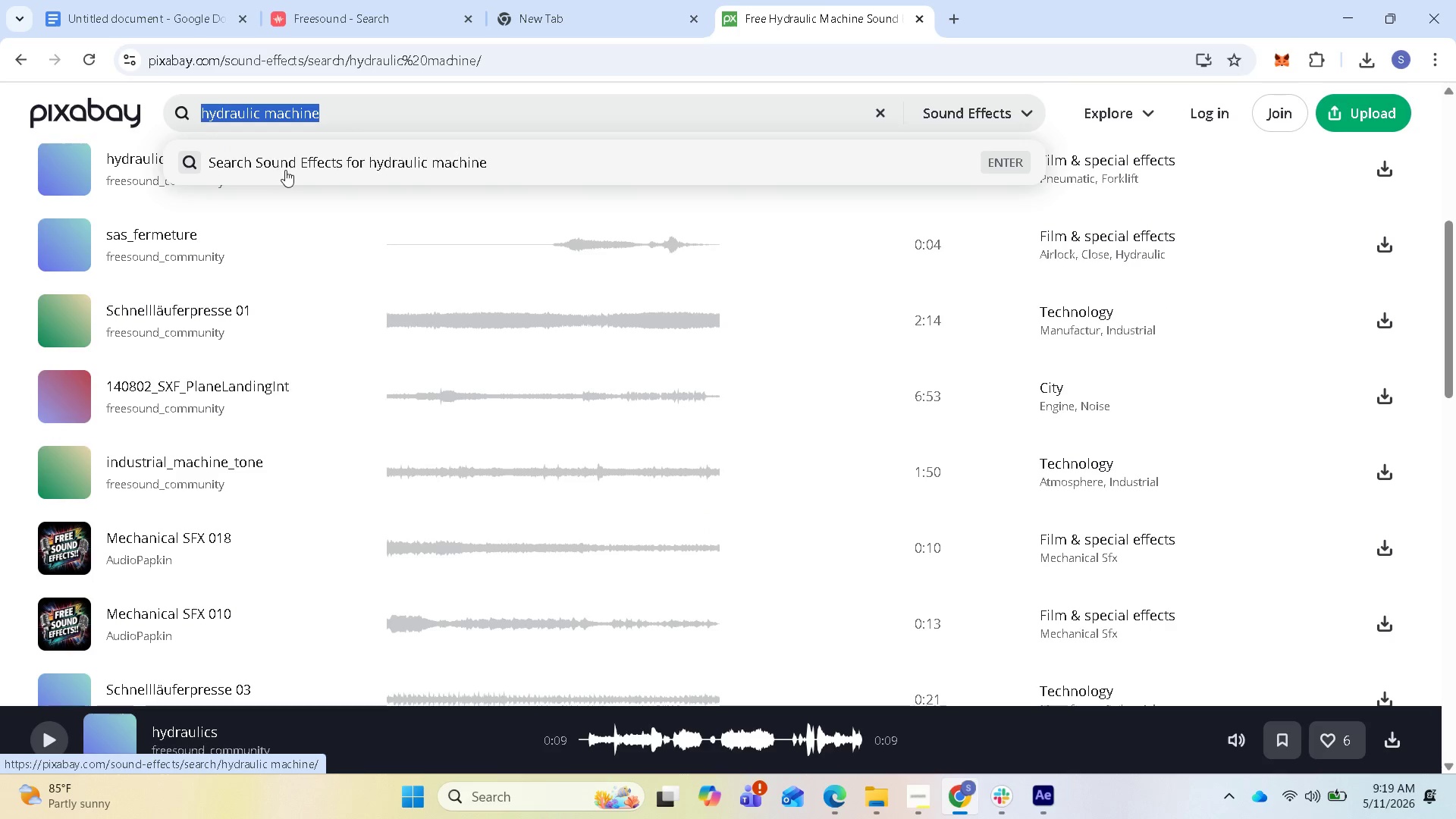 
key(Control+V)
 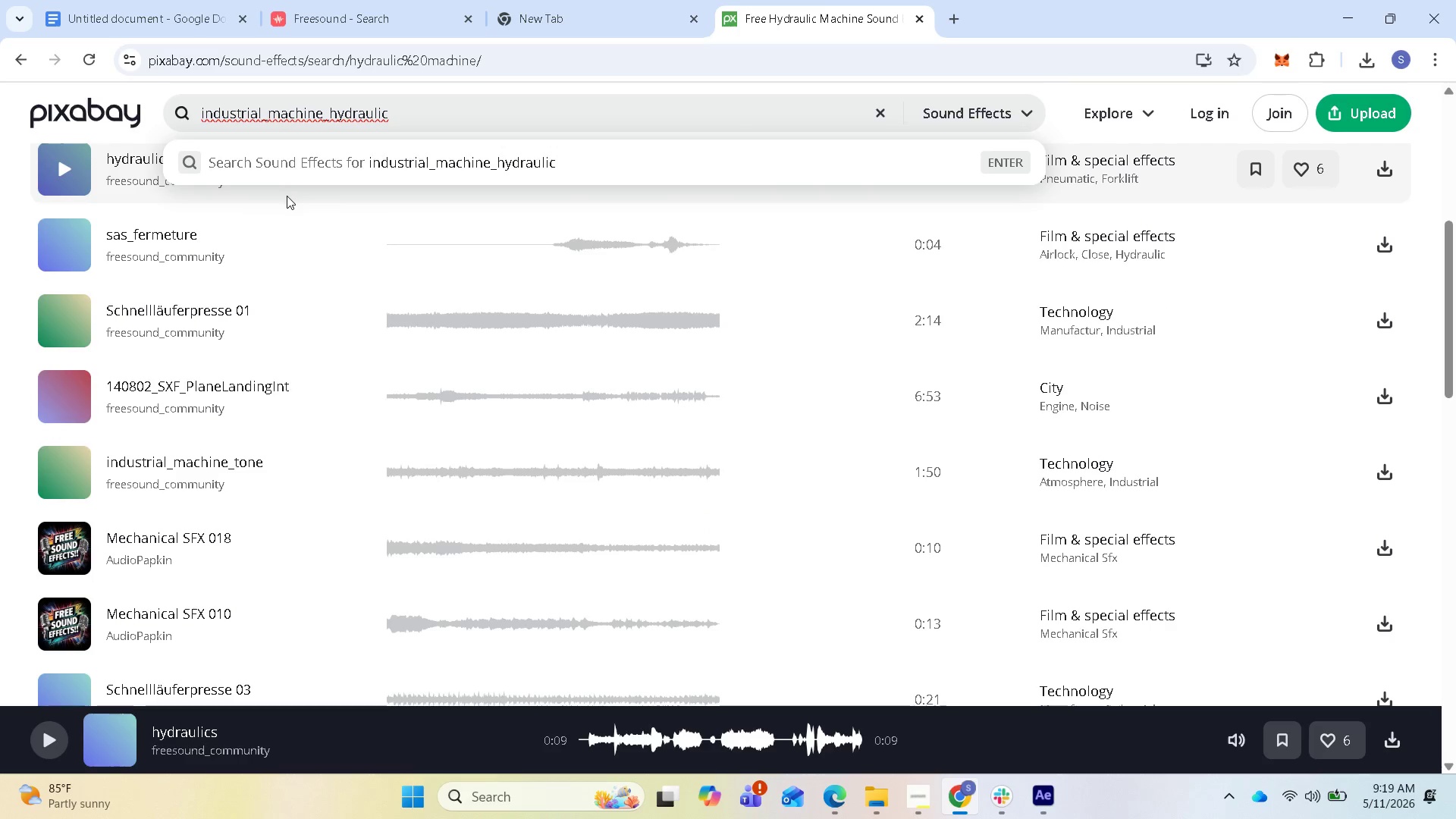 
key(Enter)
 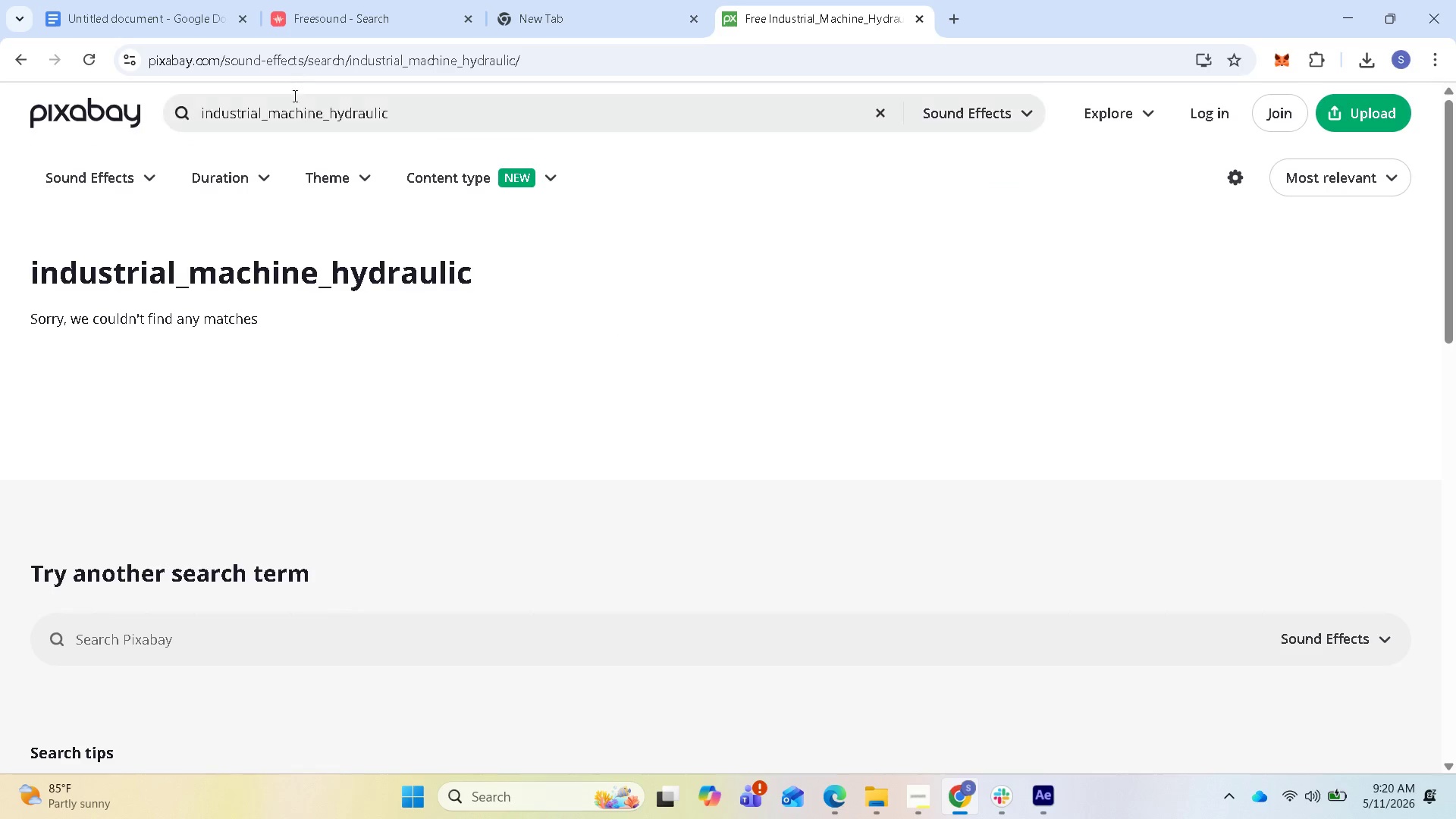 
left_click([270, 115])
 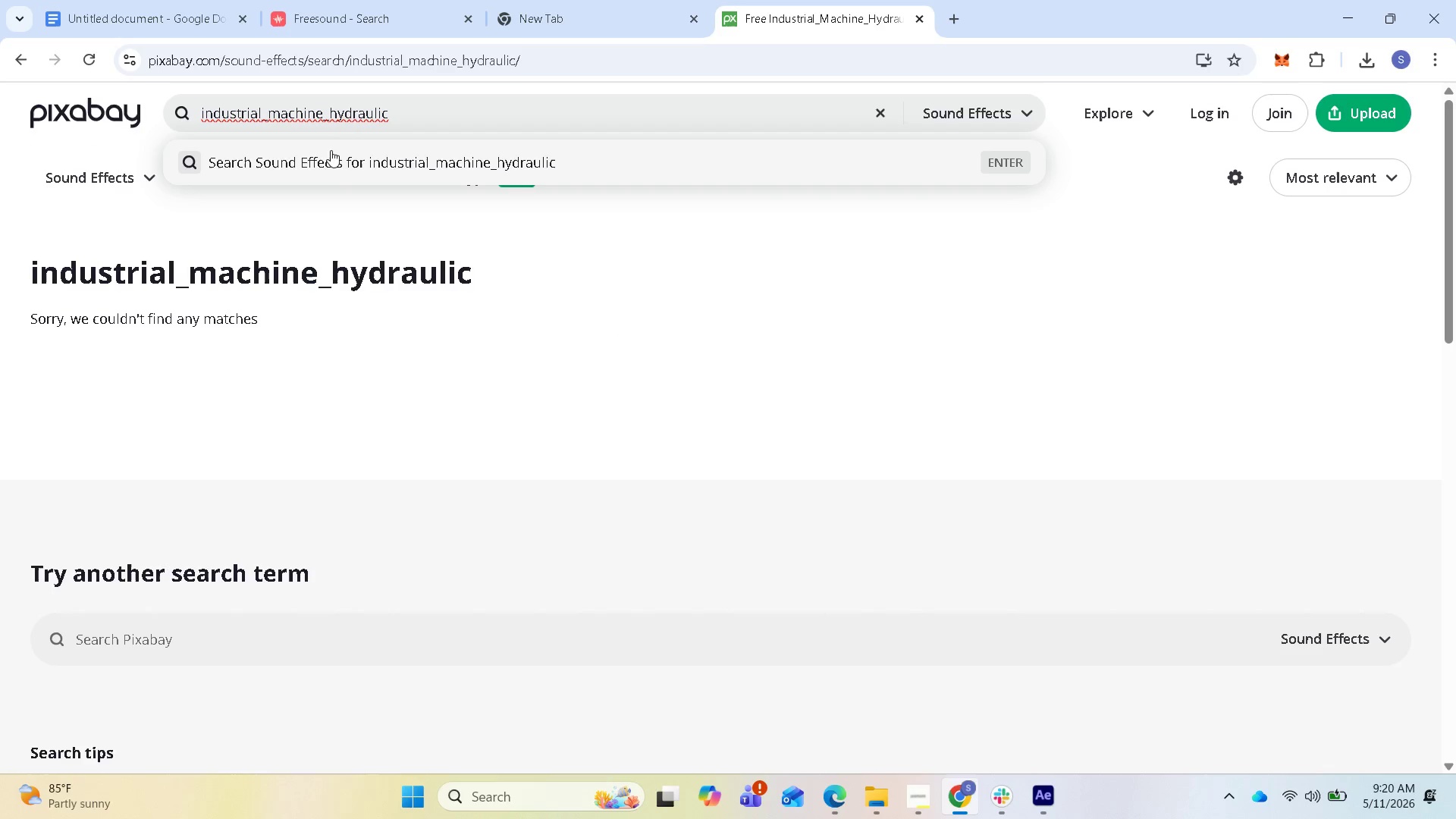 
key(Backspace)
 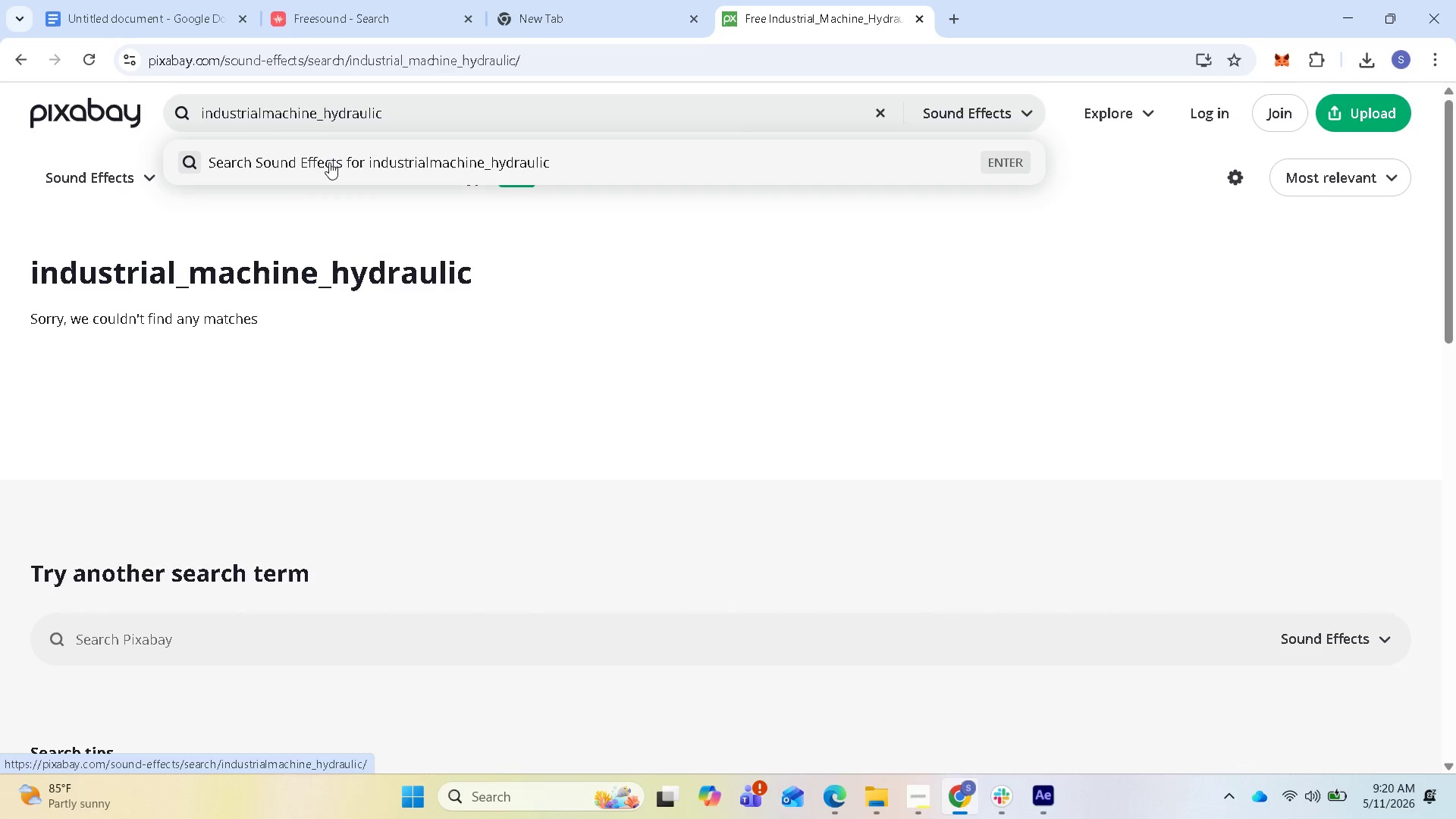 
key(Space)
 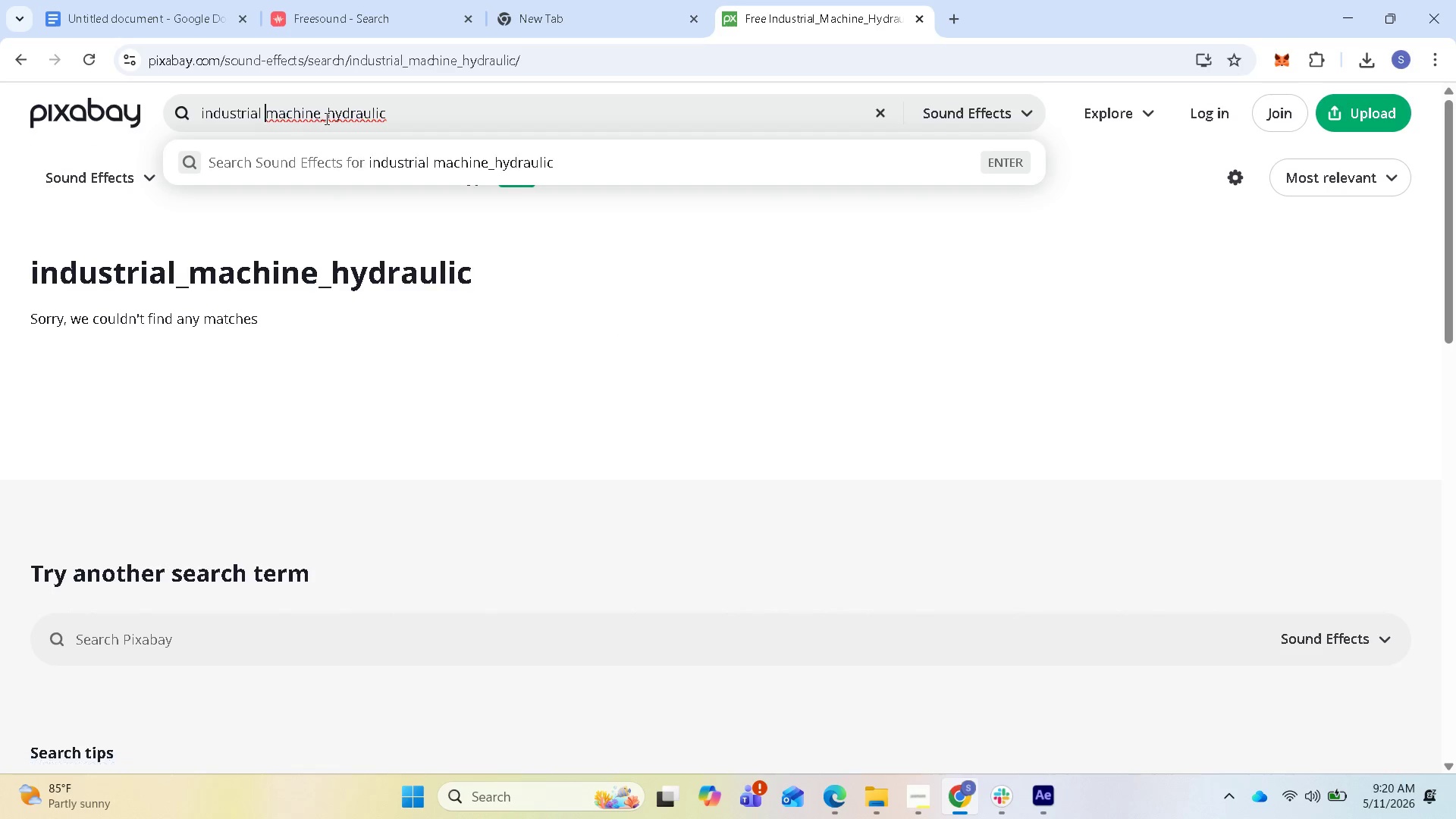 
left_click([325, 118])
 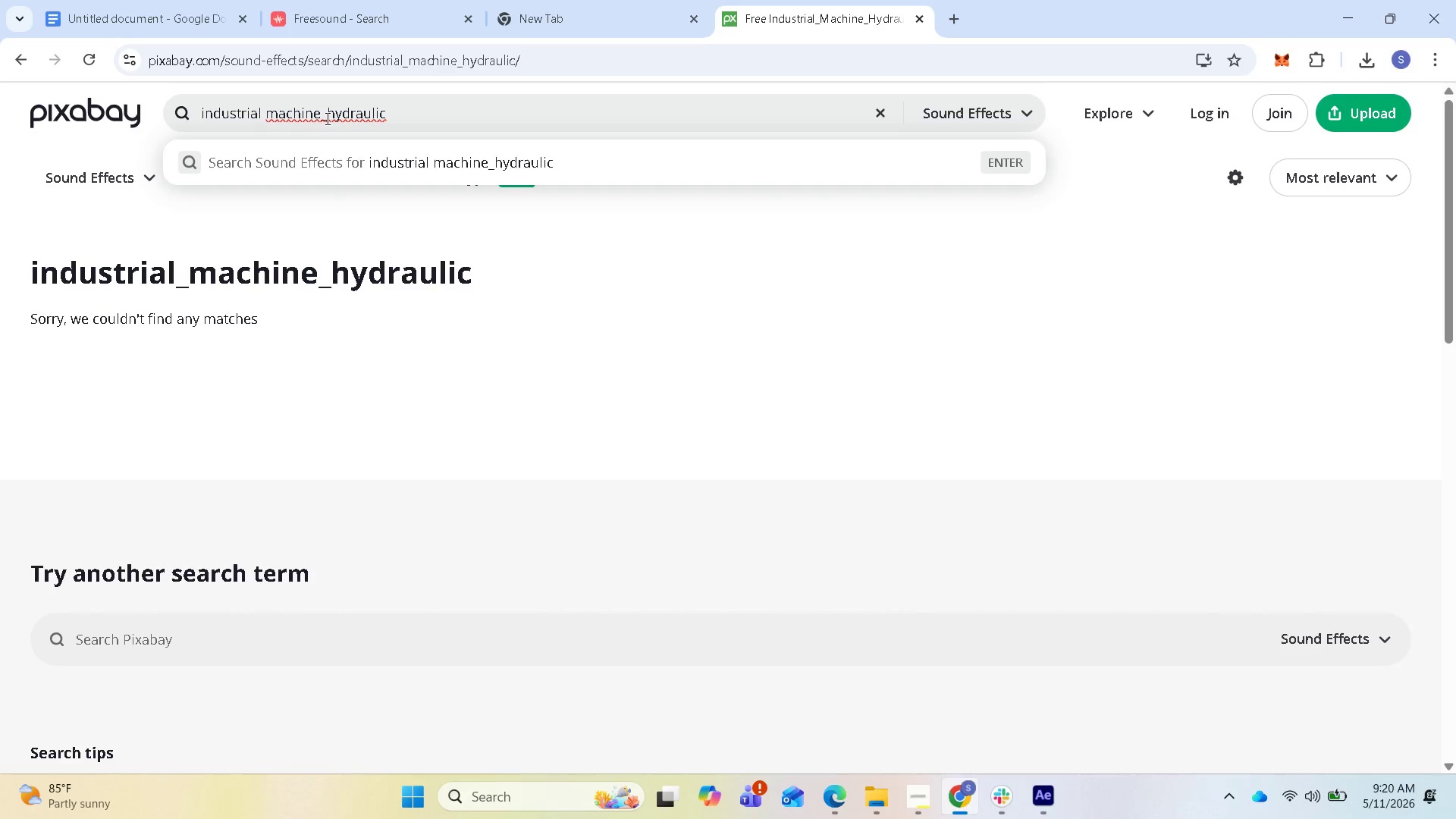 
key(Backspace)
 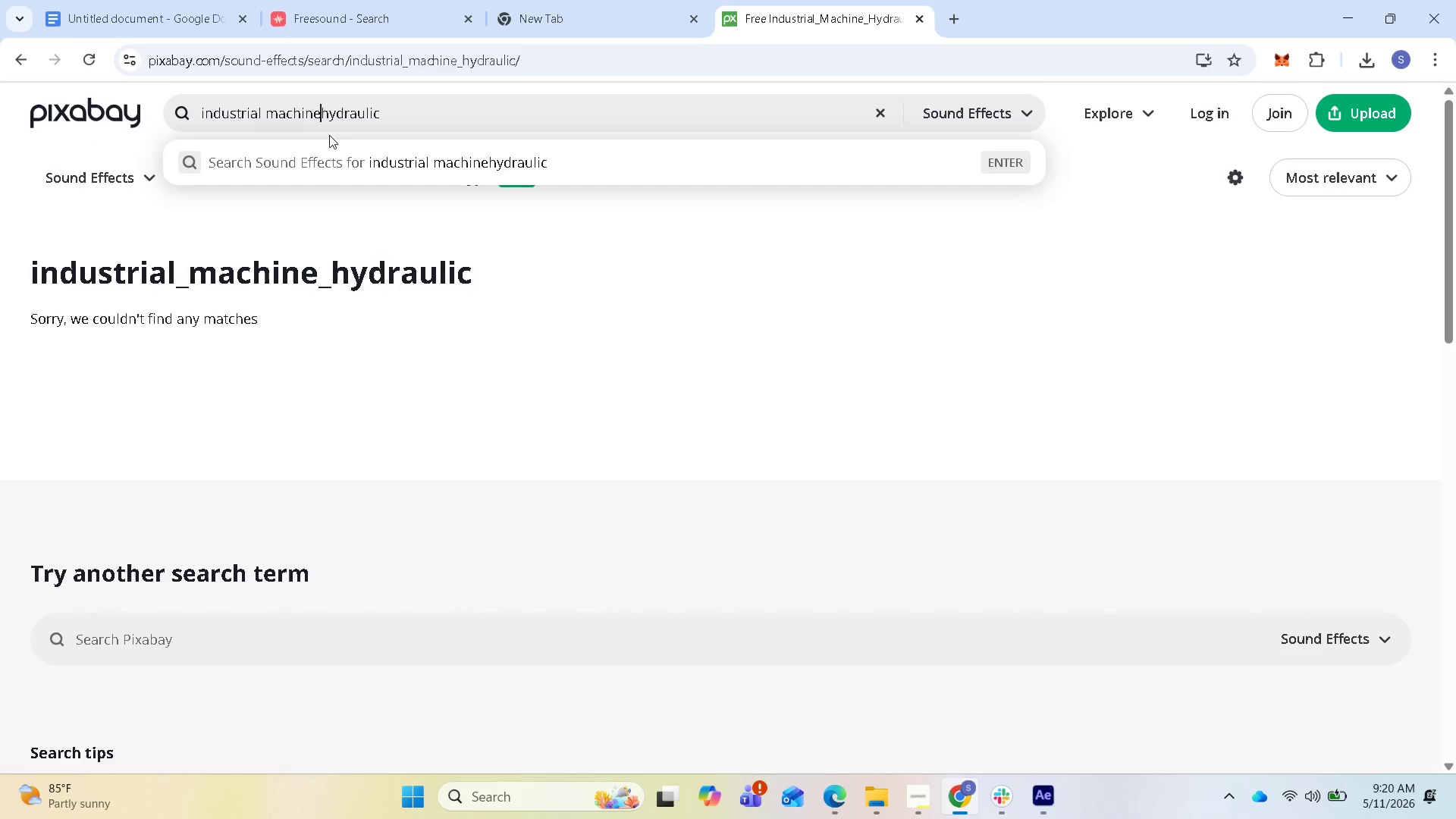 
key(Space)
 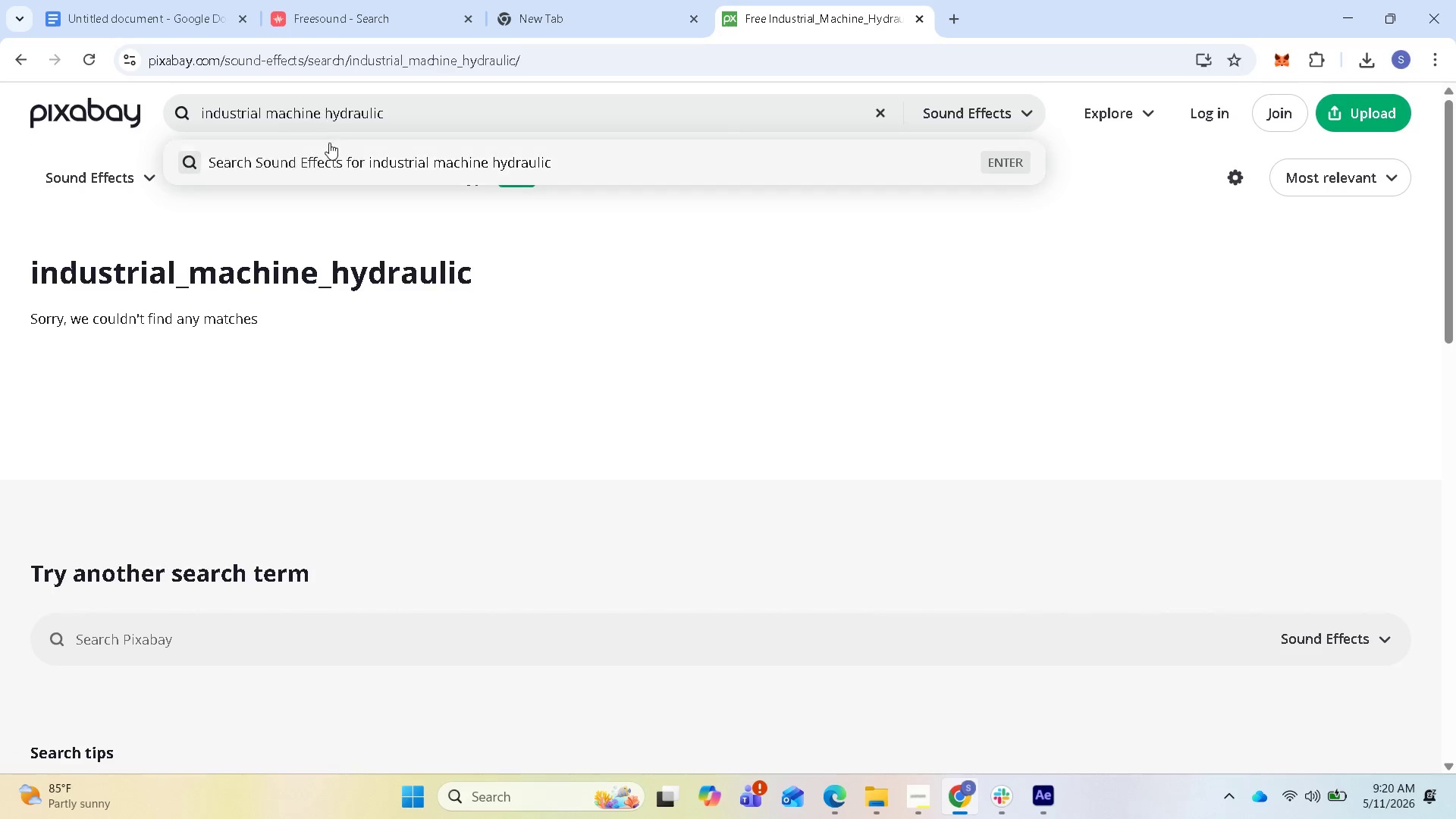 
key(Enter)
 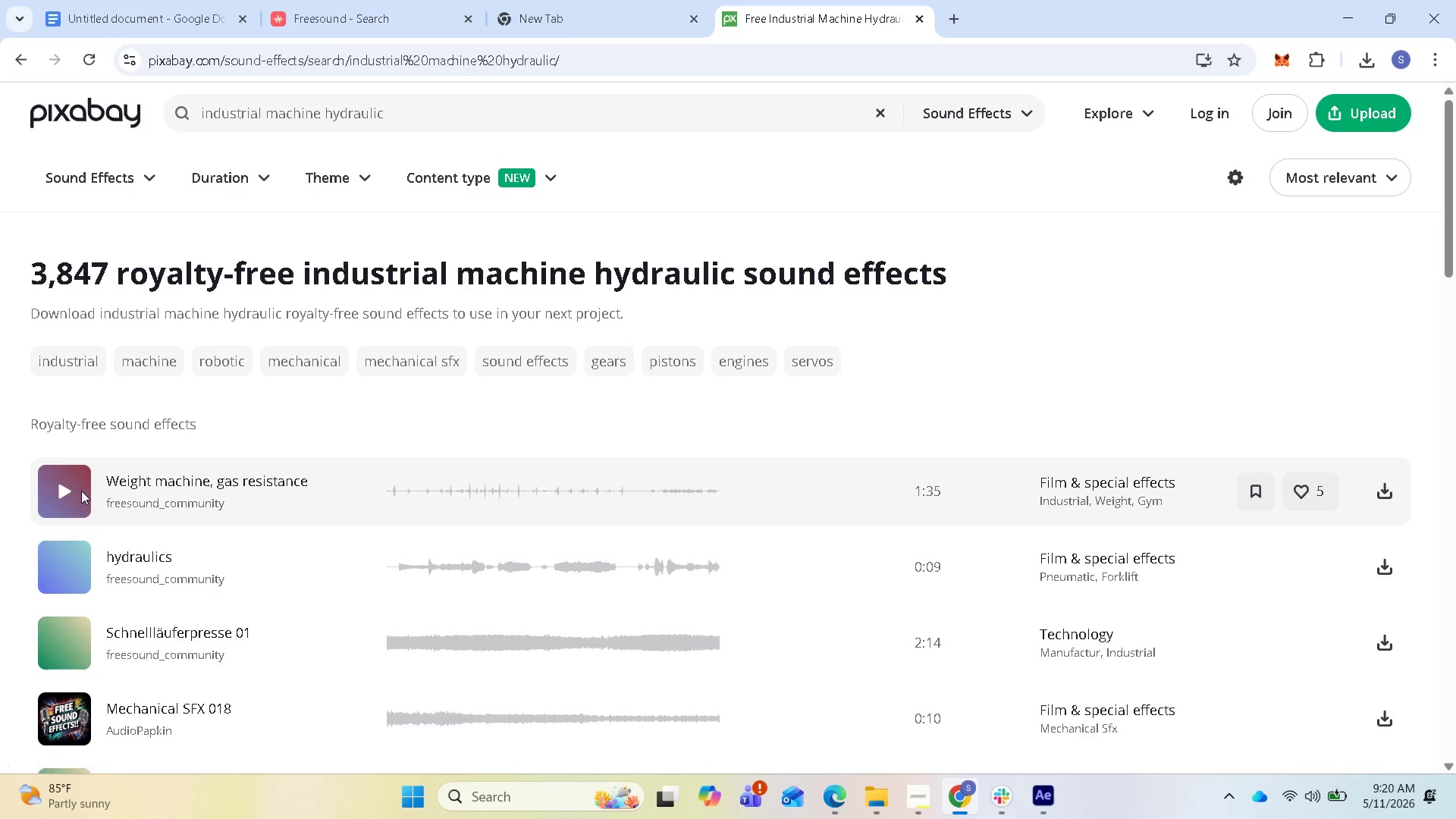 
left_click([60, 568])
 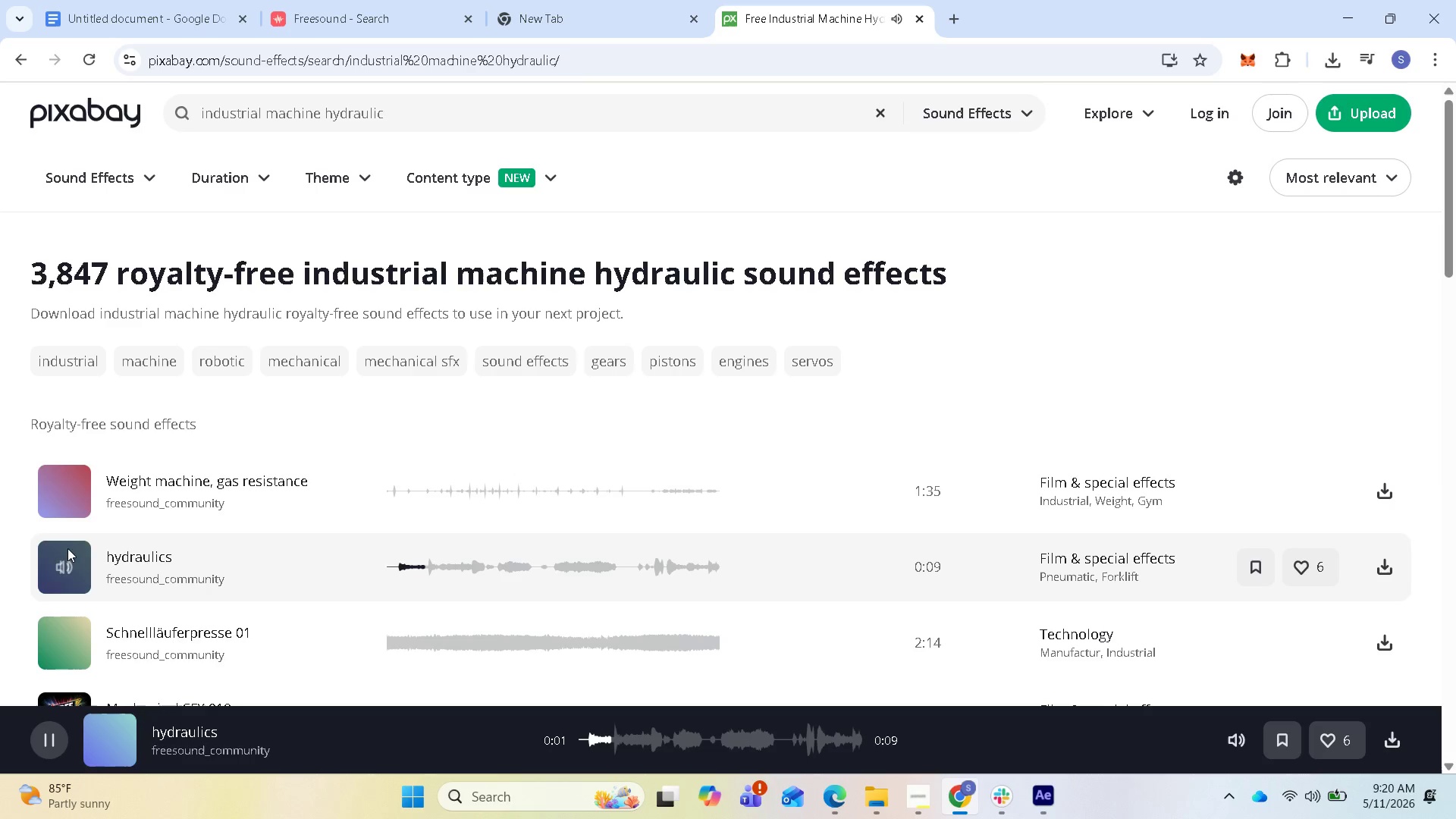 
left_click([52, 566])
 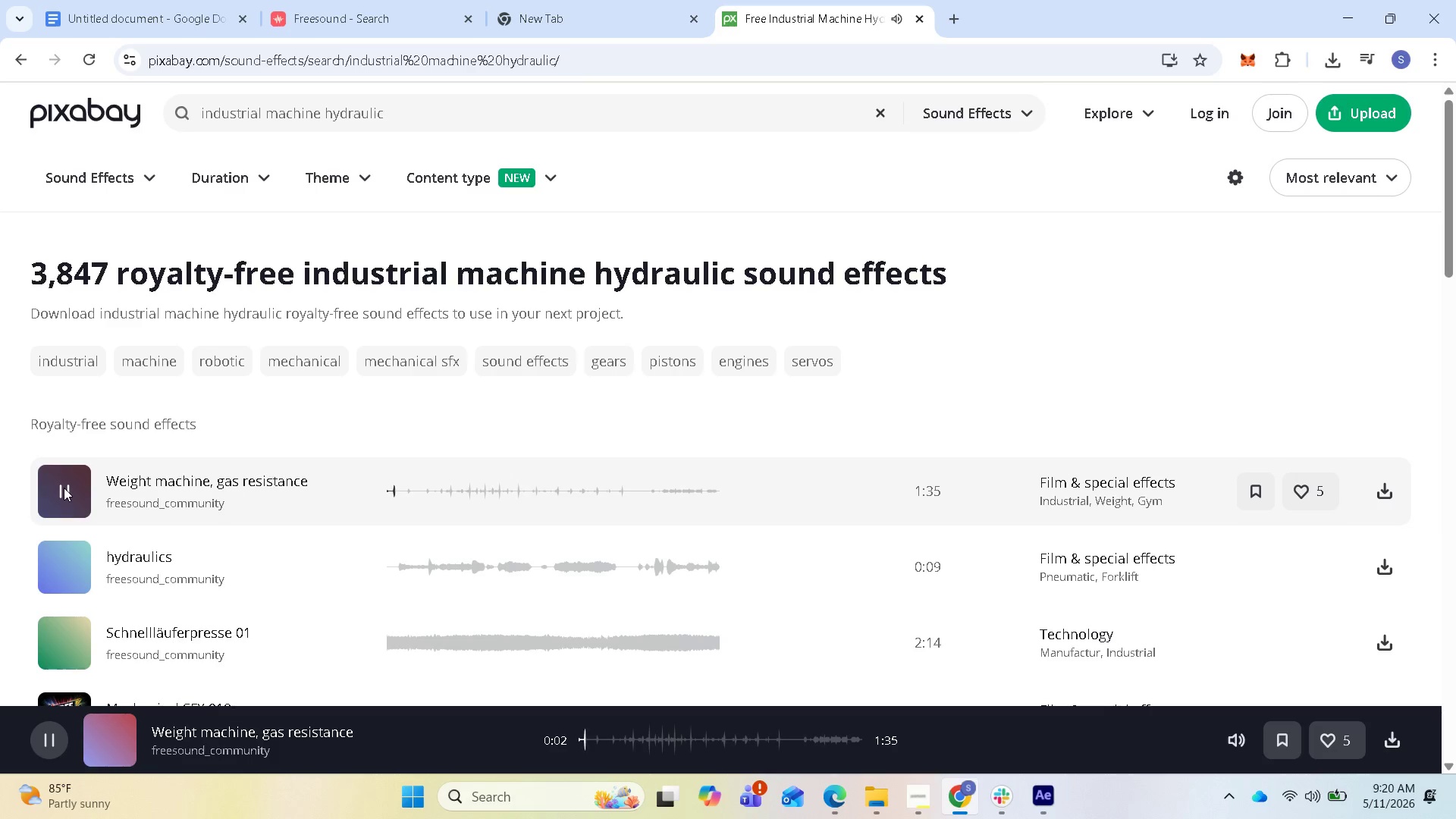 
wait(9.05)
 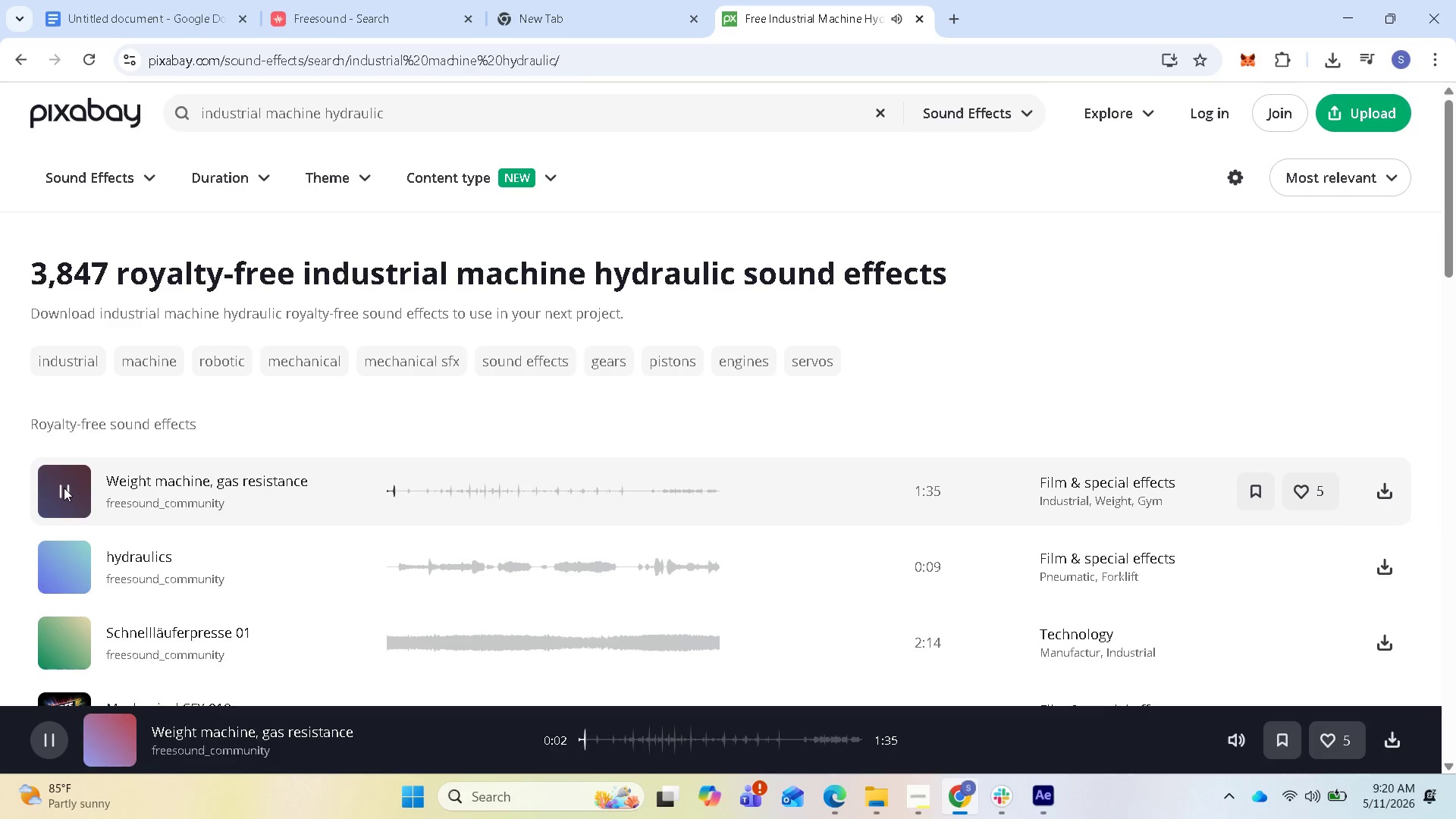 
scroll: coordinate [137, 615], scroll_direction: down, amount: 3.0
 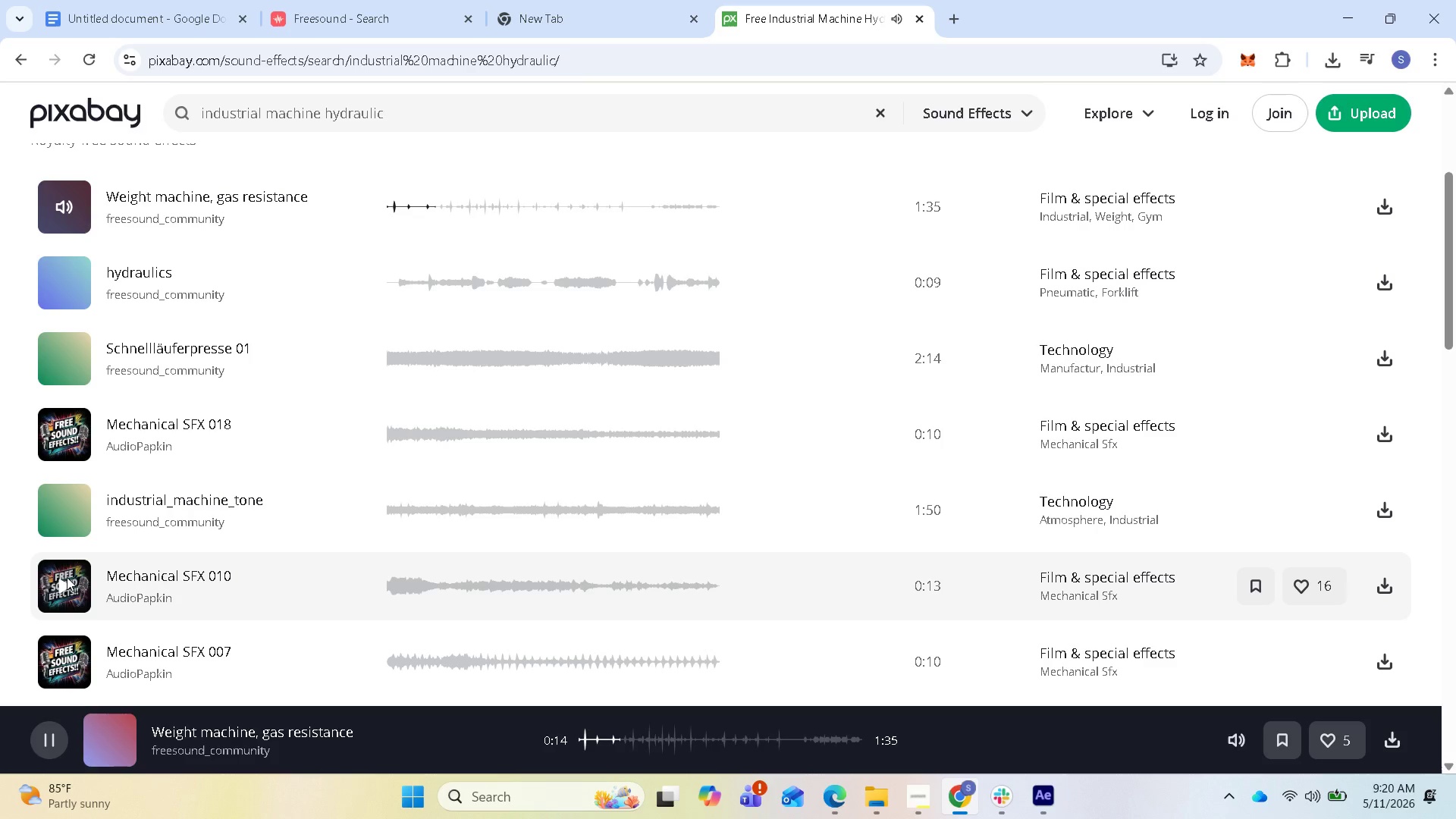 
left_click([64, 578])
 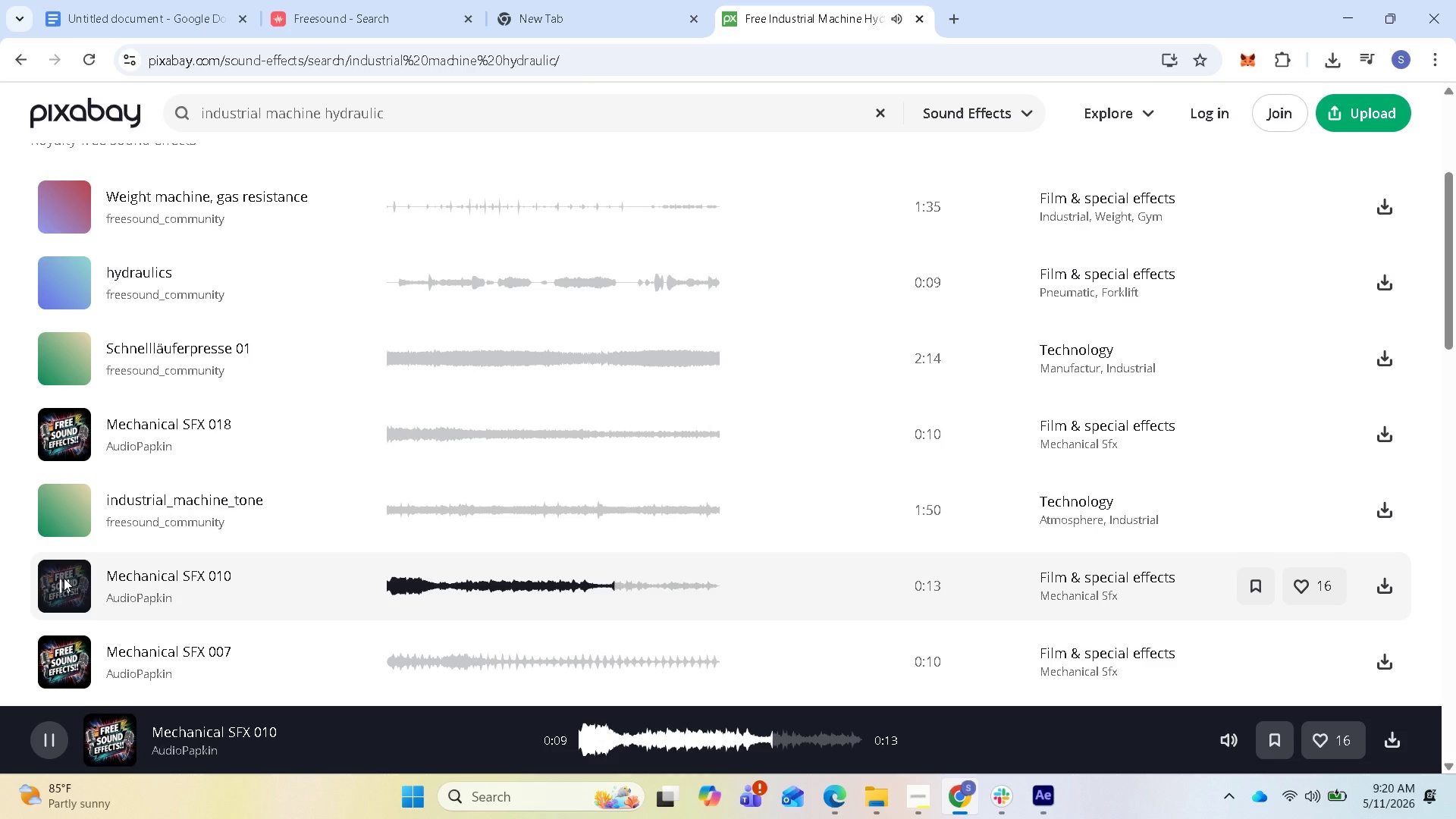 
wait(15.27)
 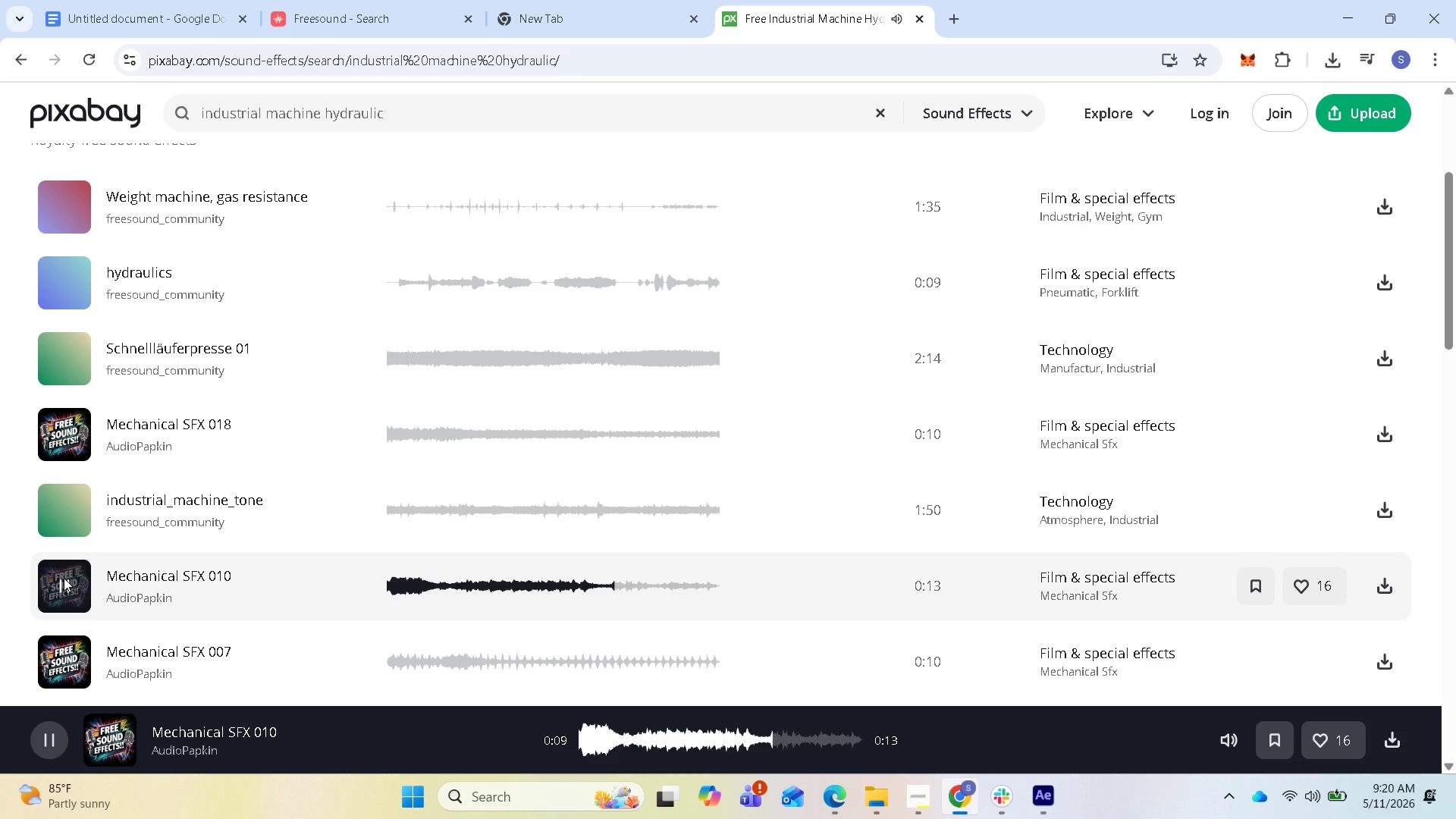 
scroll: coordinate [122, 643], scroll_direction: down, amount: 2.0
 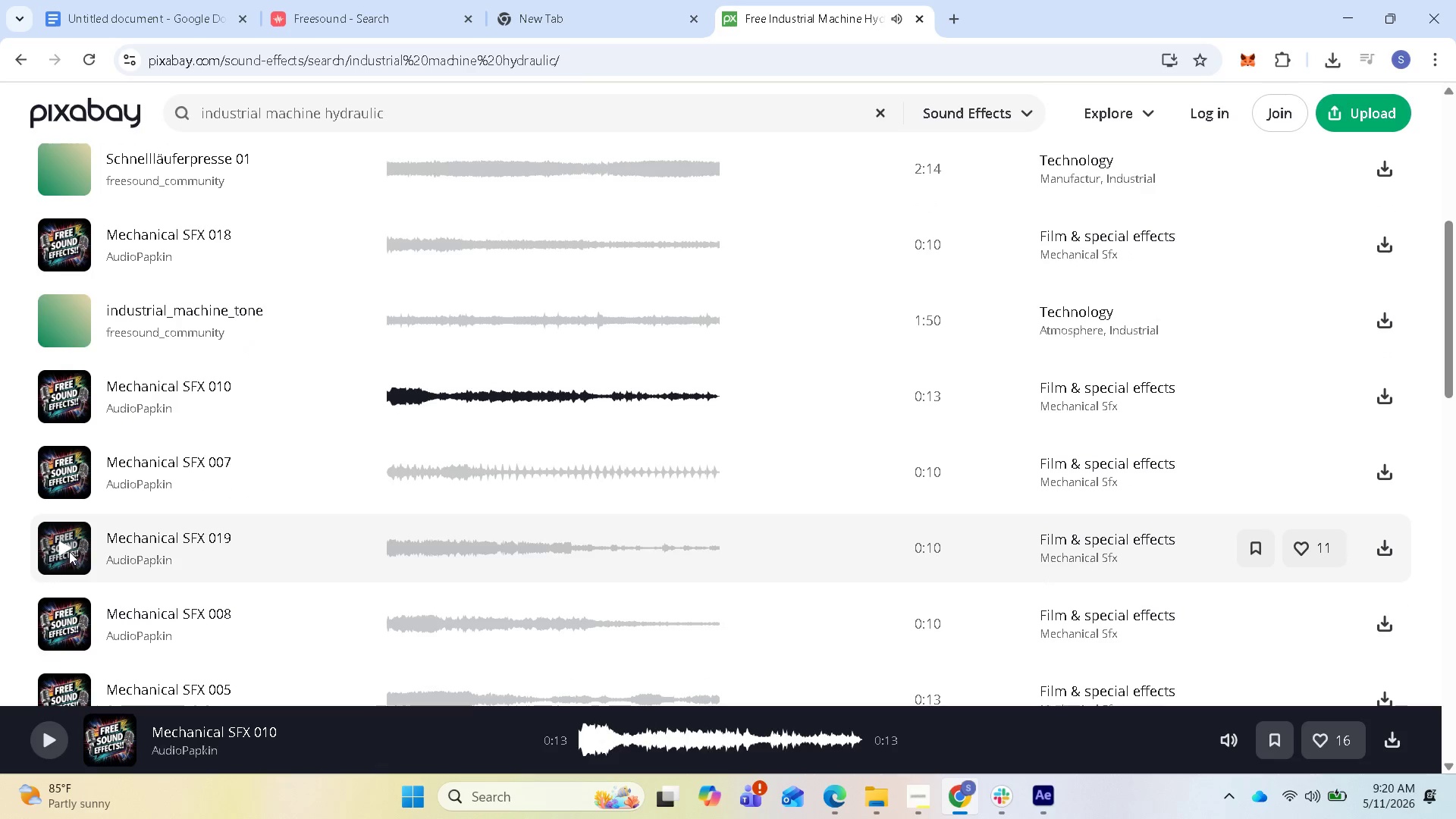 
left_click([68, 551])
 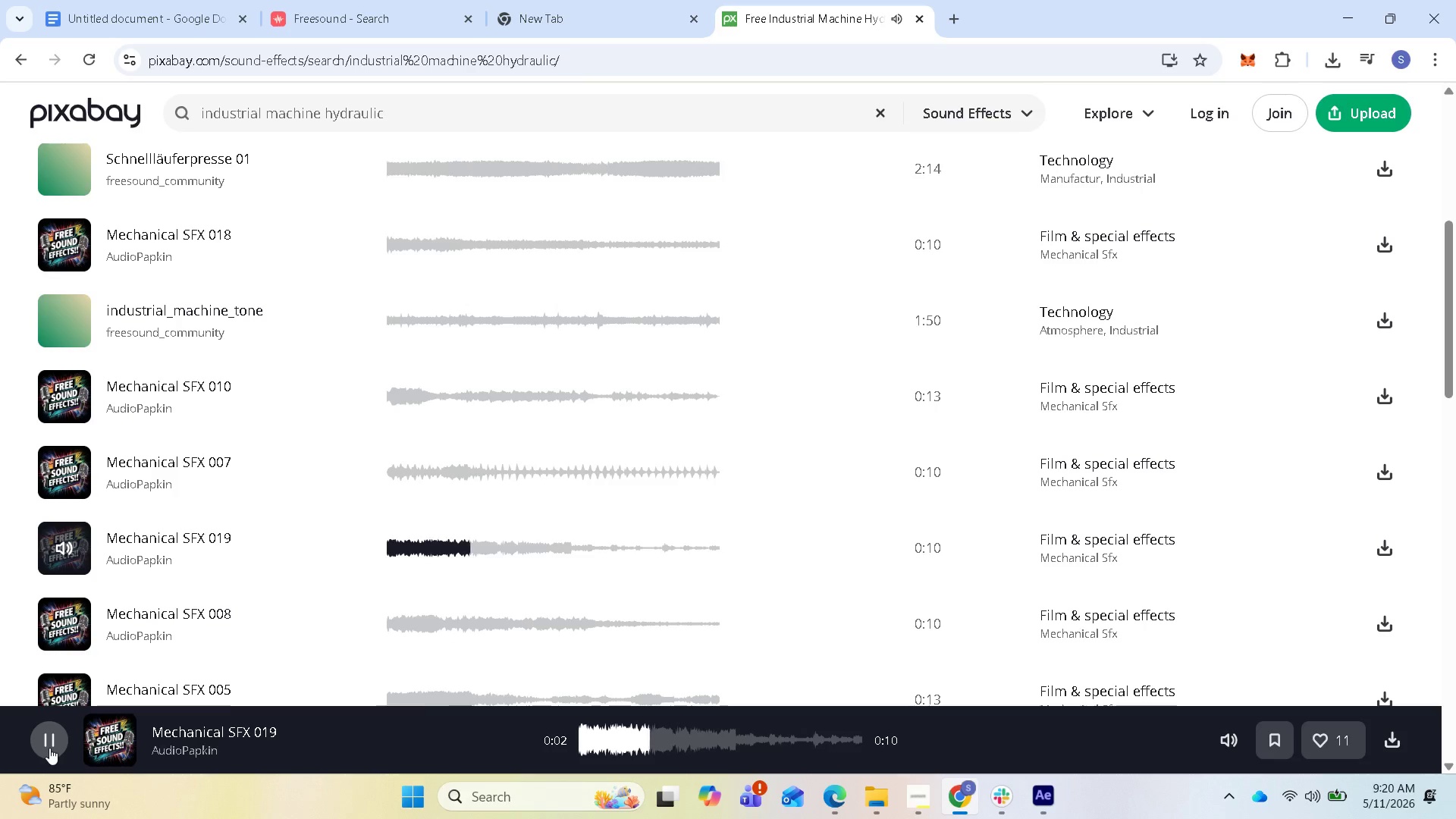 
scroll: coordinate [234, 579], scroll_direction: down, amount: 13.0
 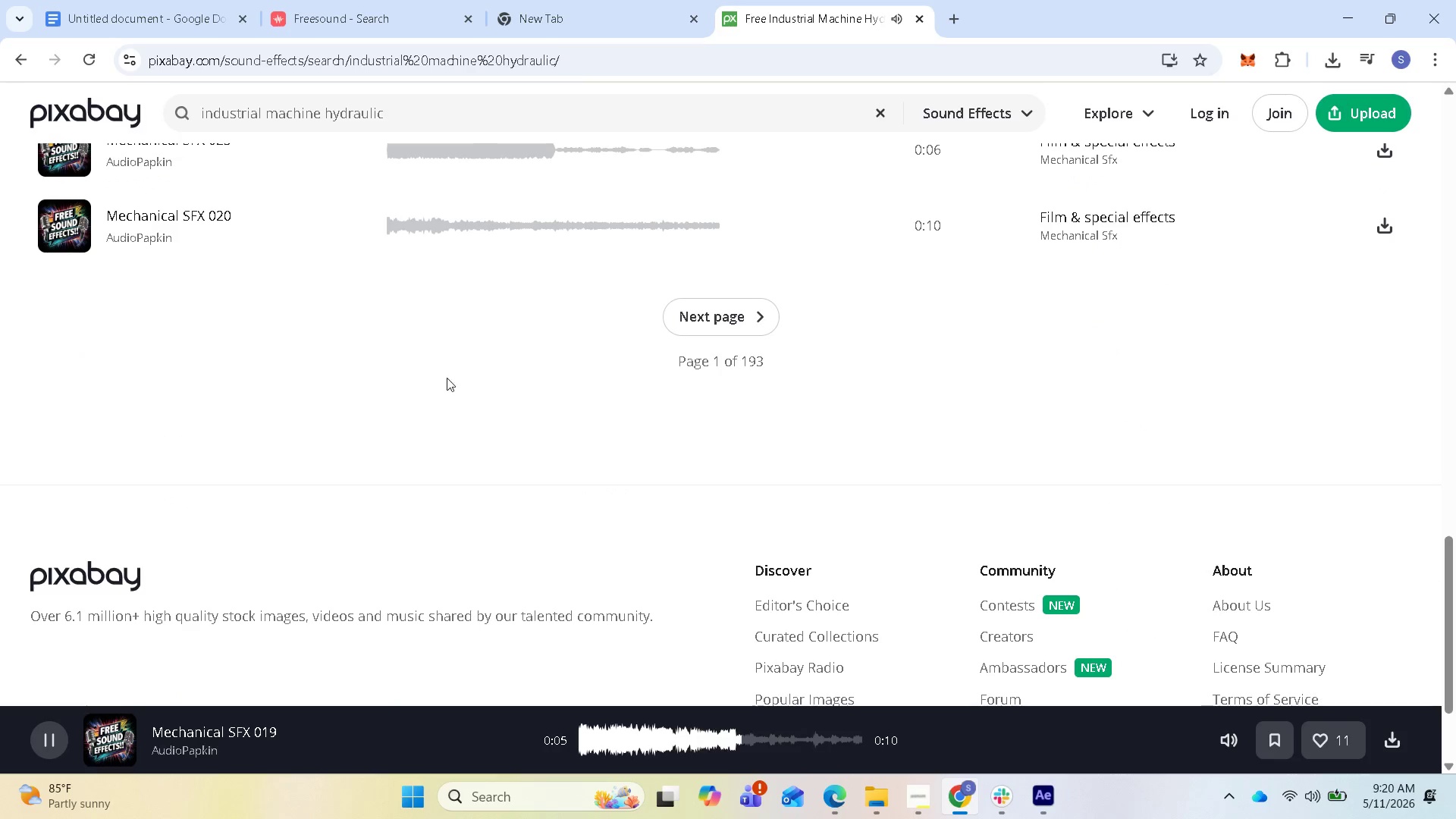 
scroll: coordinate [456, 373], scroll_direction: up, amount: 1.0
 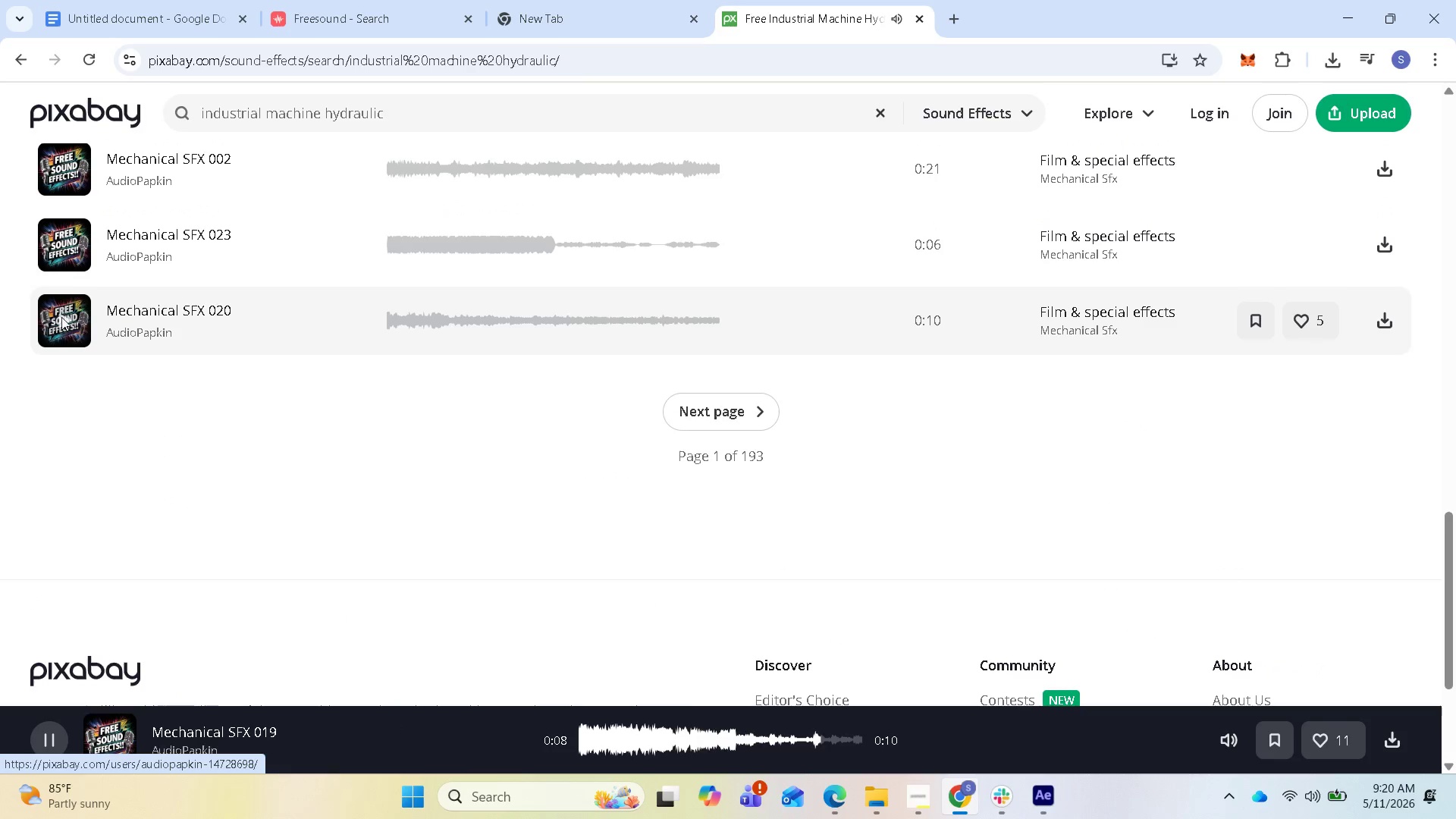 
left_click([72, 242])
 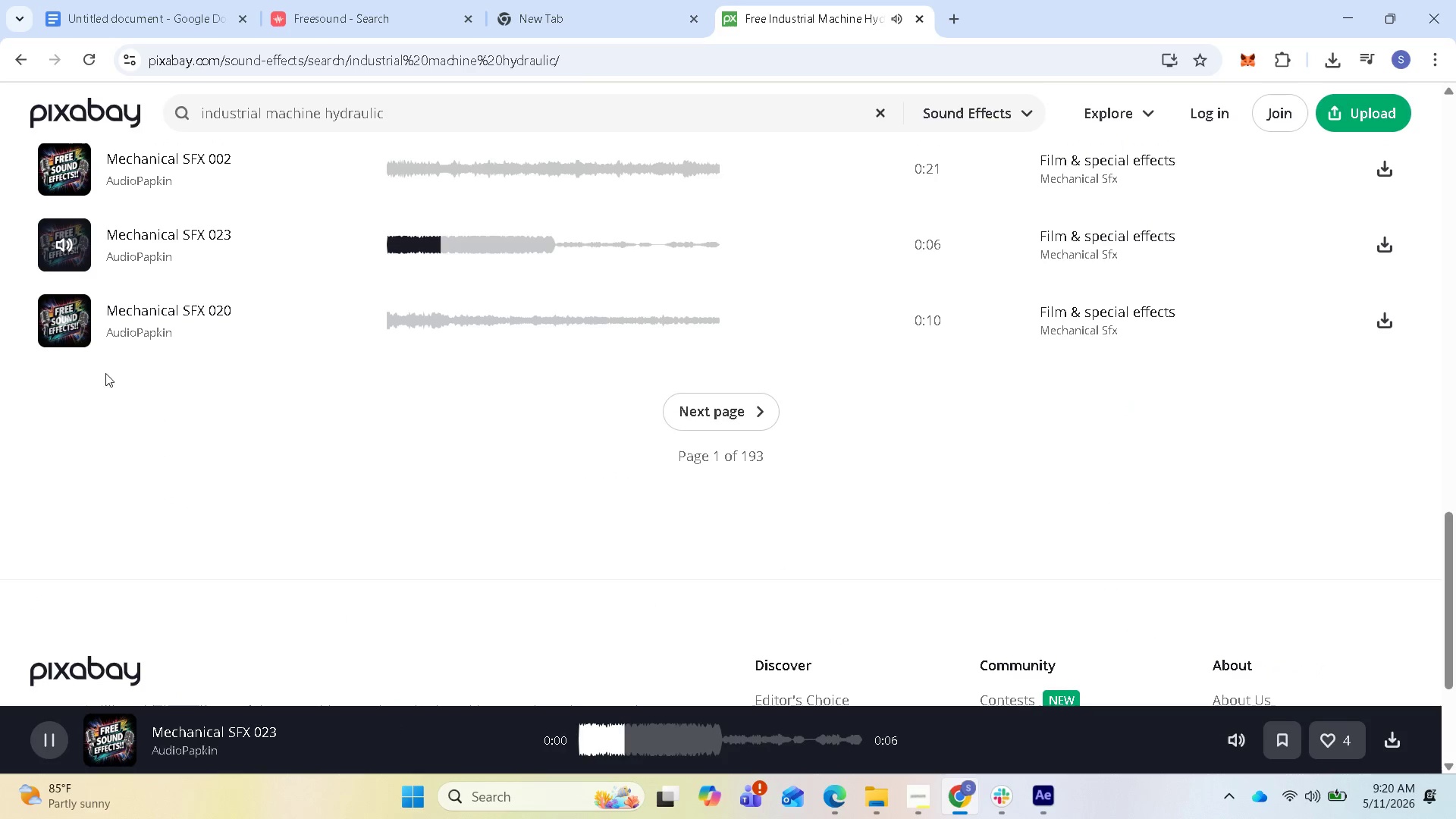 
left_click([64, 324])
 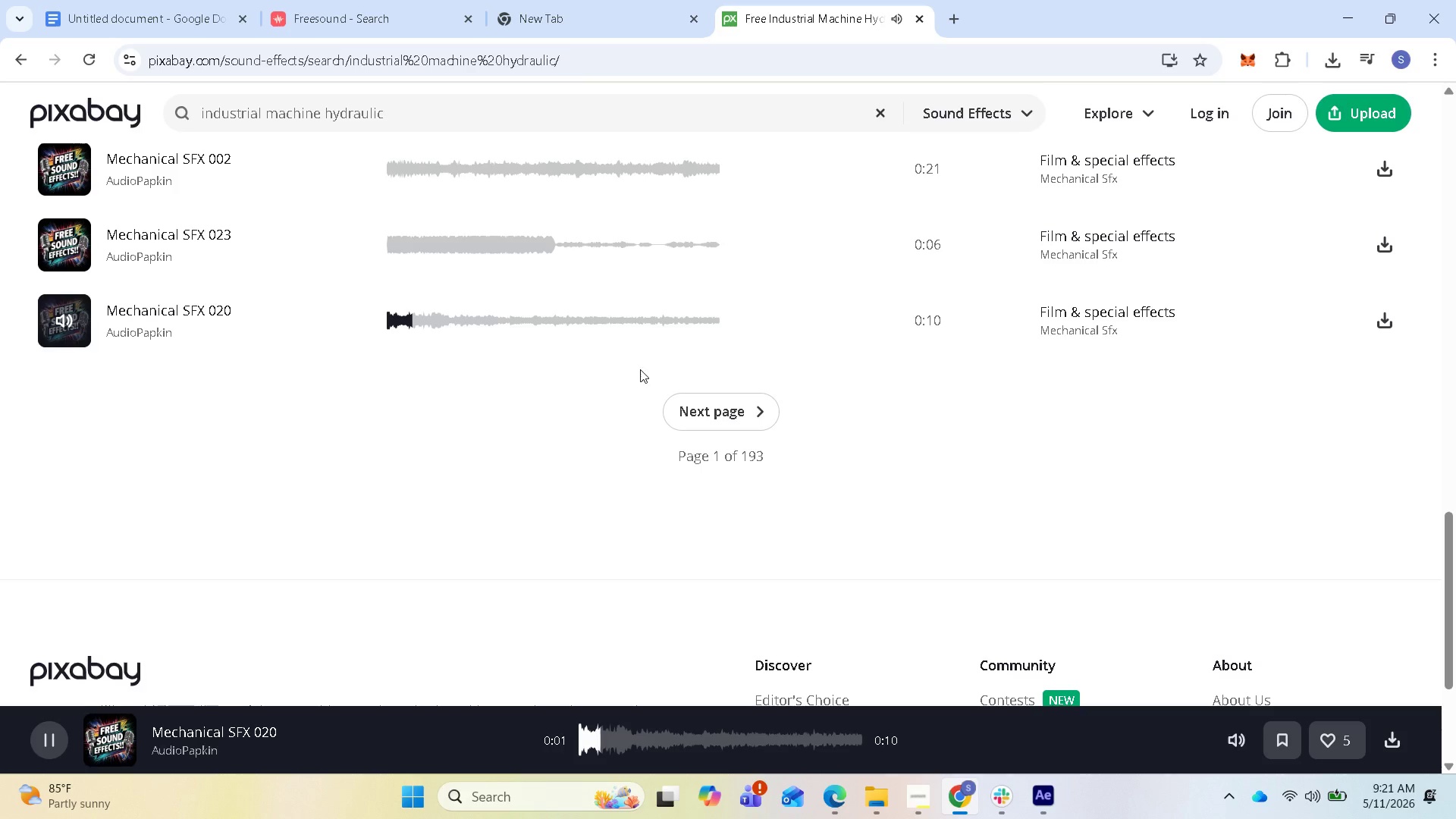 
left_click([718, 403])
 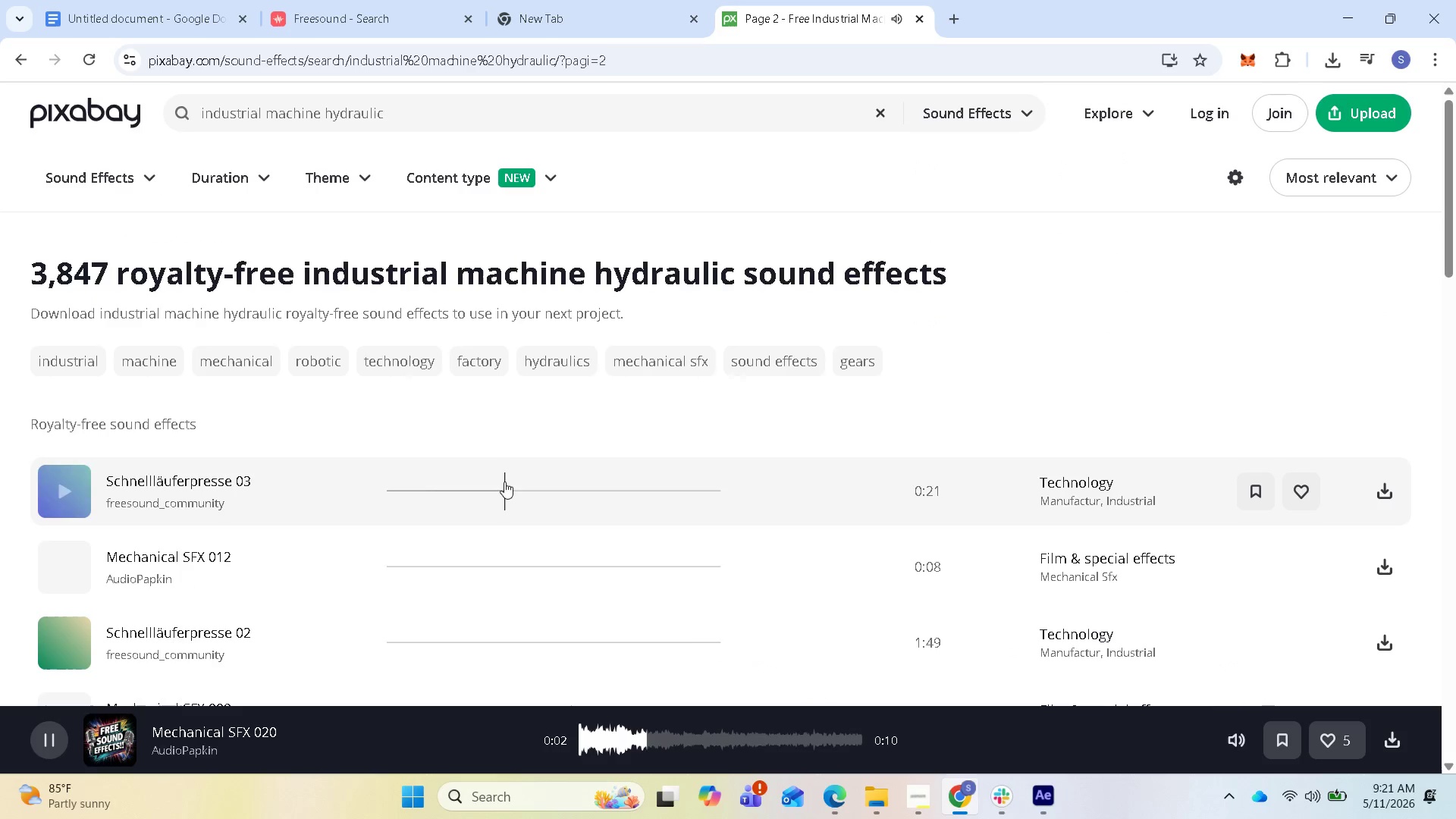 
scroll: coordinate [494, 485], scroll_direction: down, amount: 2.0
 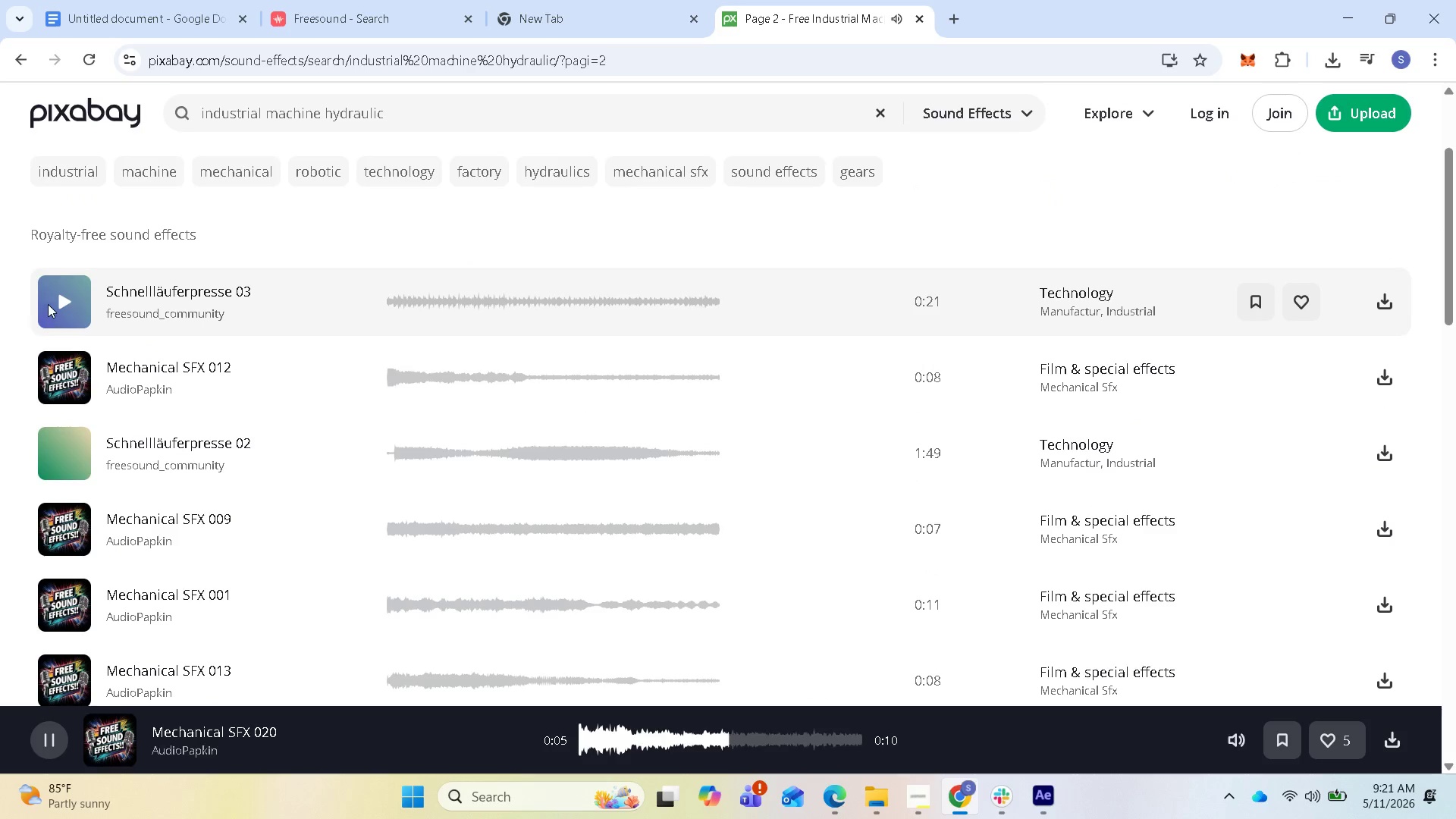 
left_click([52, 297])
 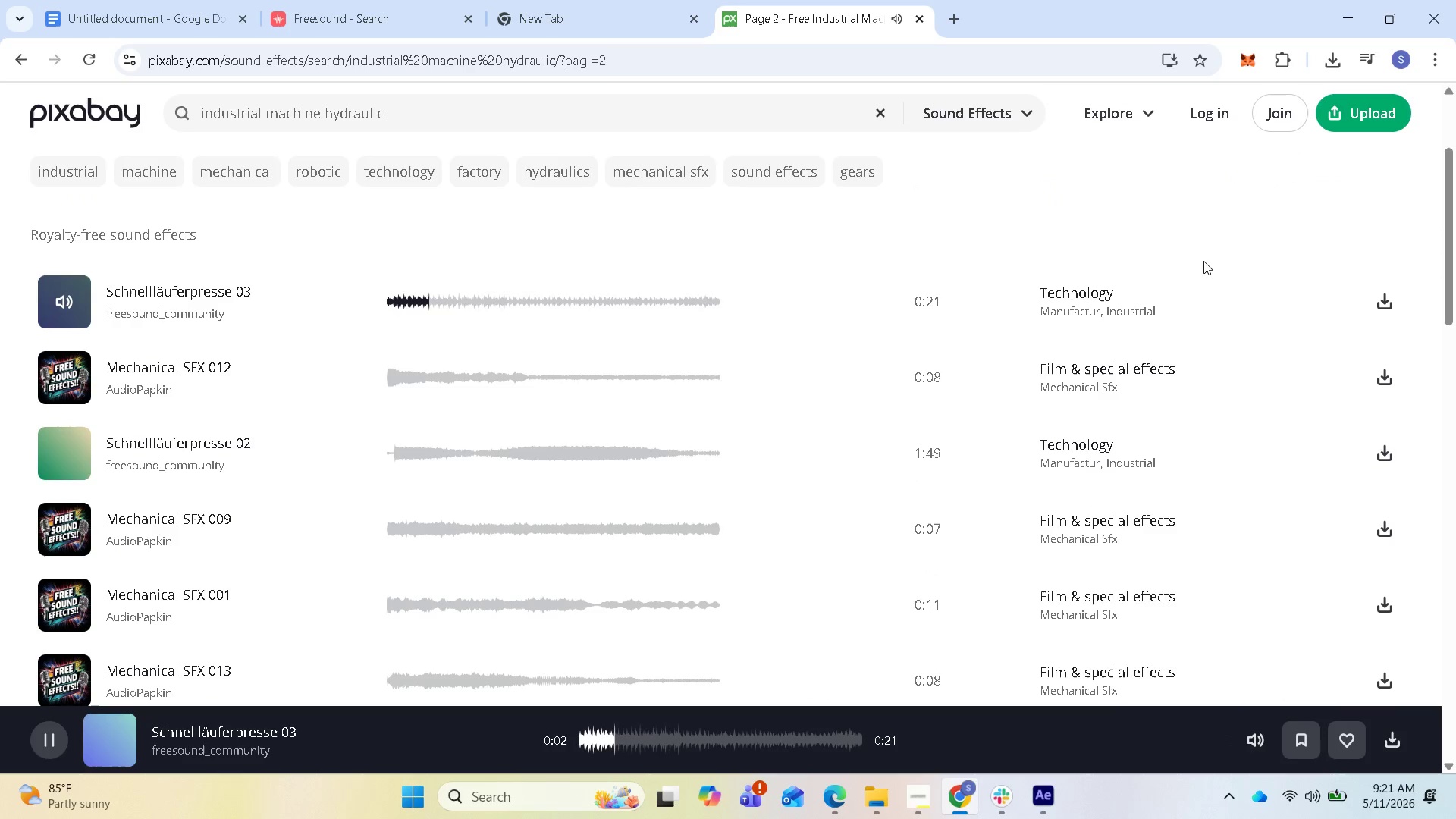 
left_click([1388, 306])
 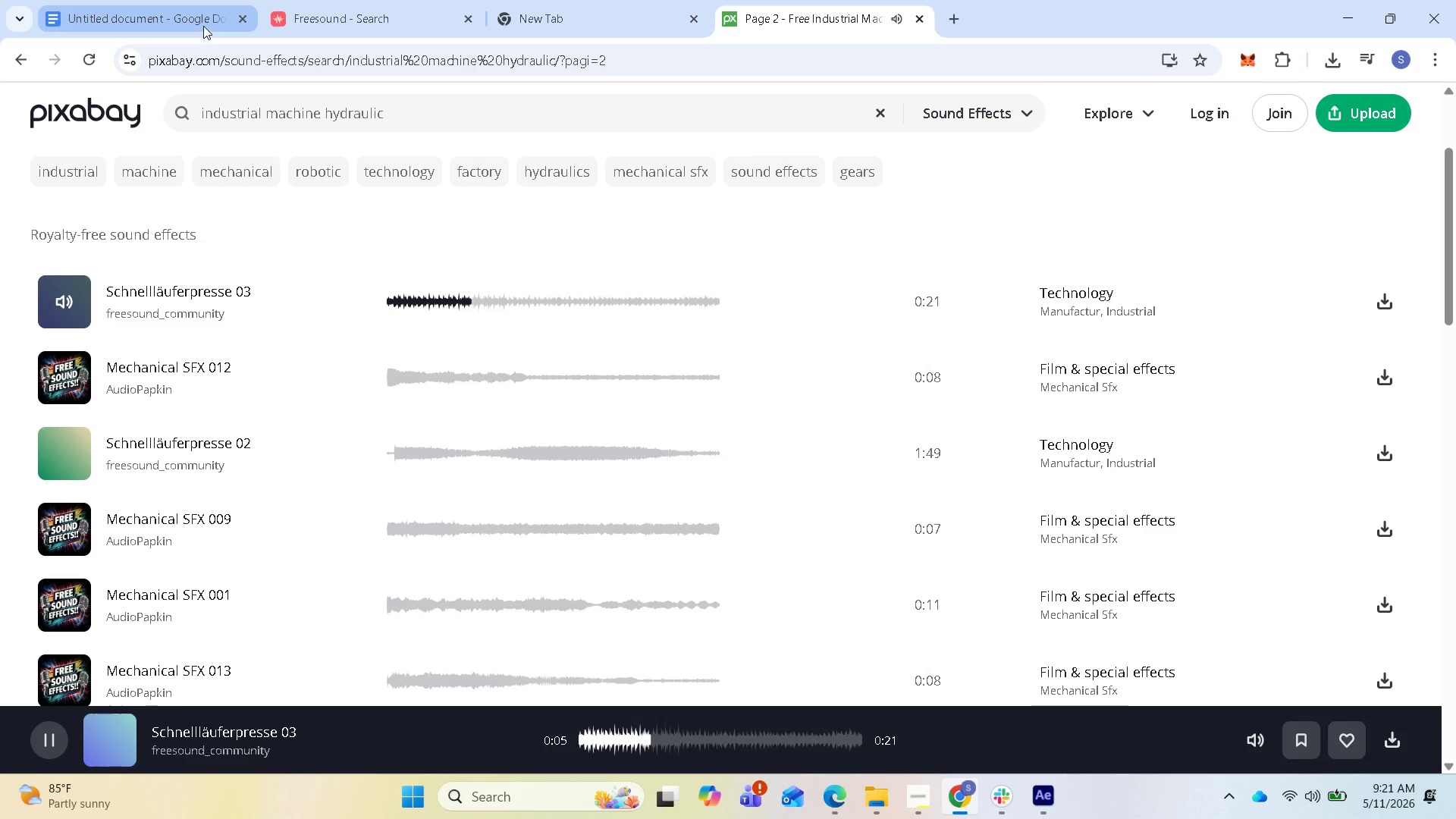 
left_click([200, 18])
 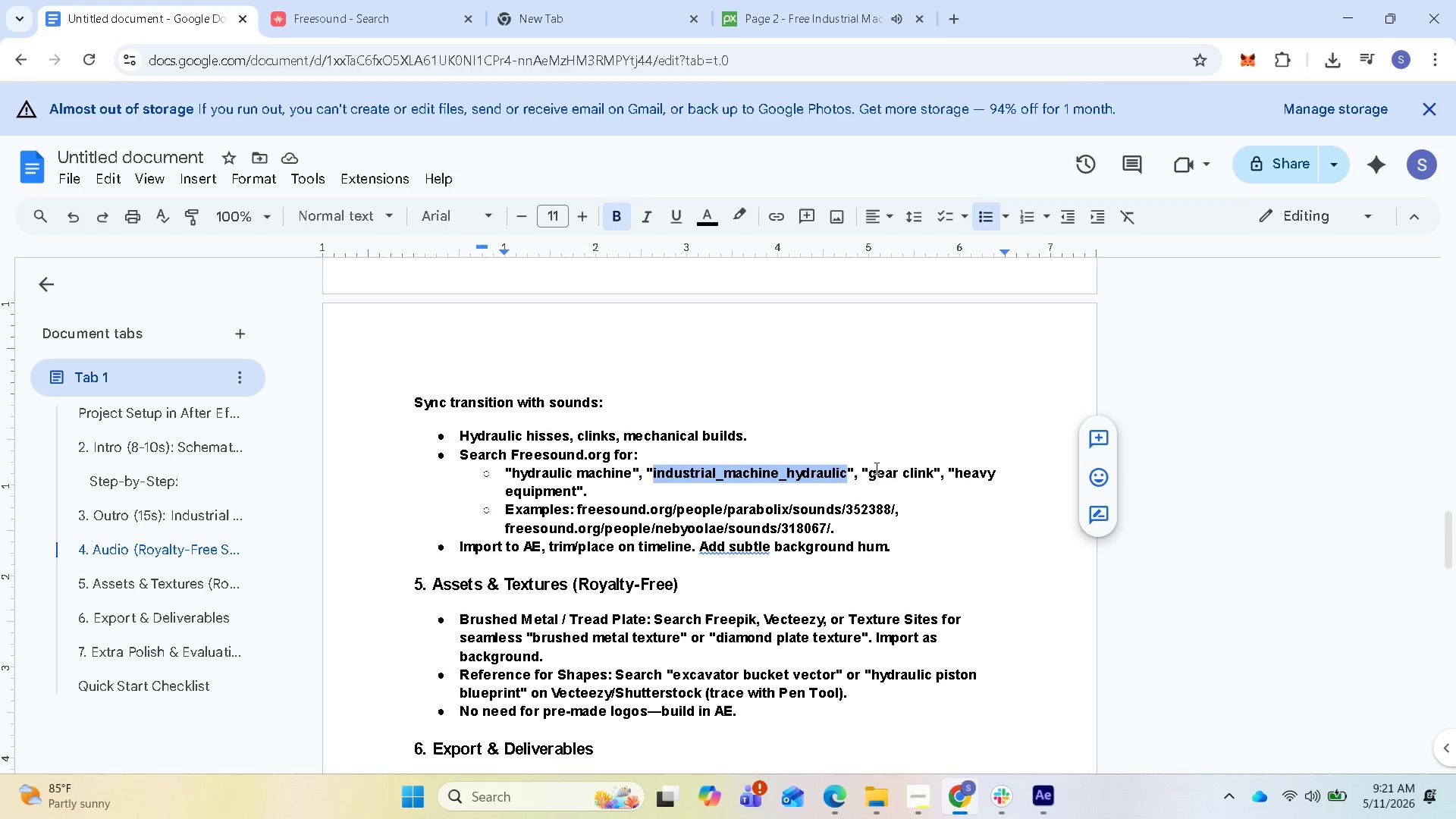 
left_click_drag(start_coordinate=[869, 472], to_coordinate=[932, 472])
 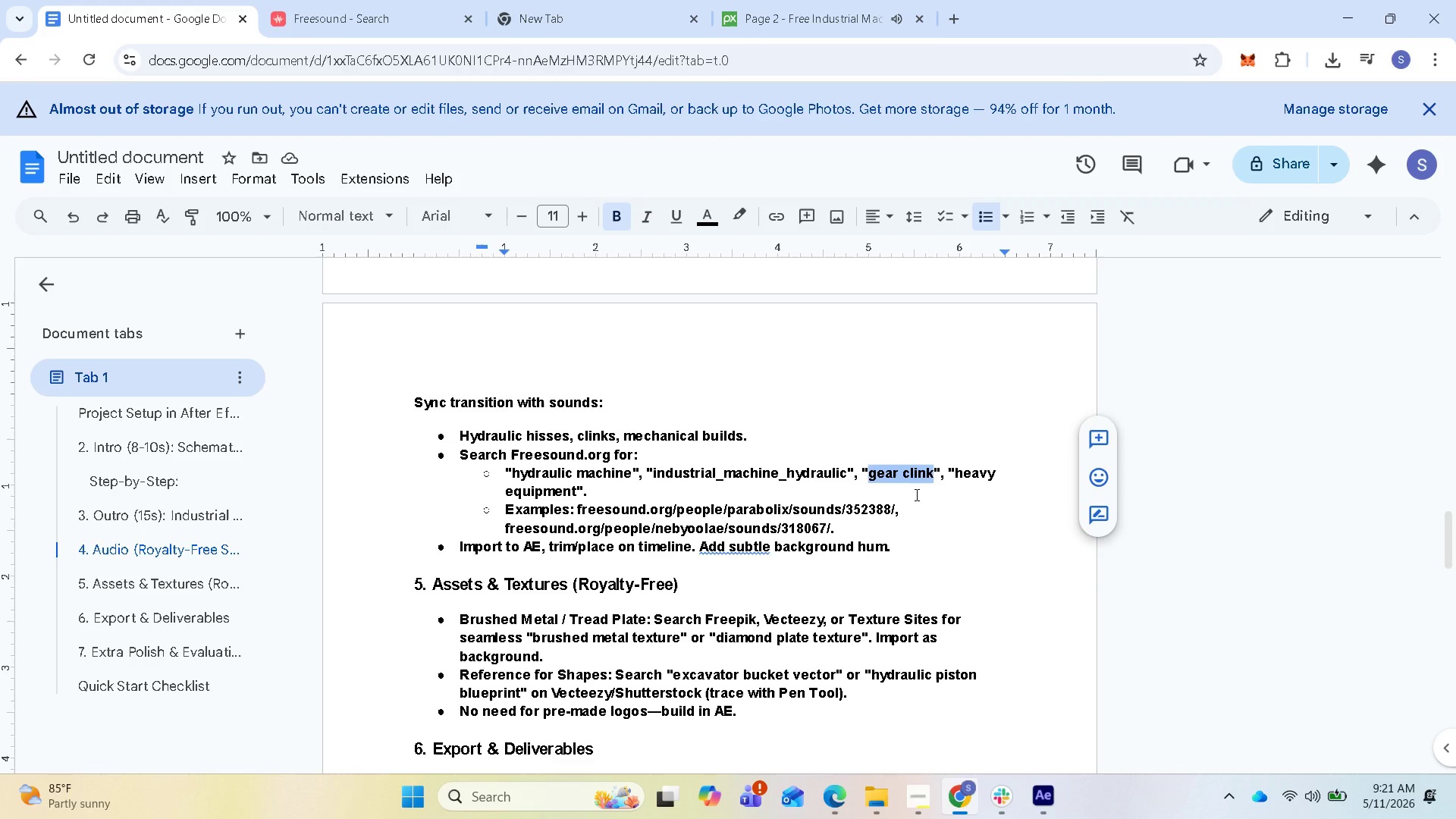 
hold_key(key=ControlLeft, duration=2.28)
 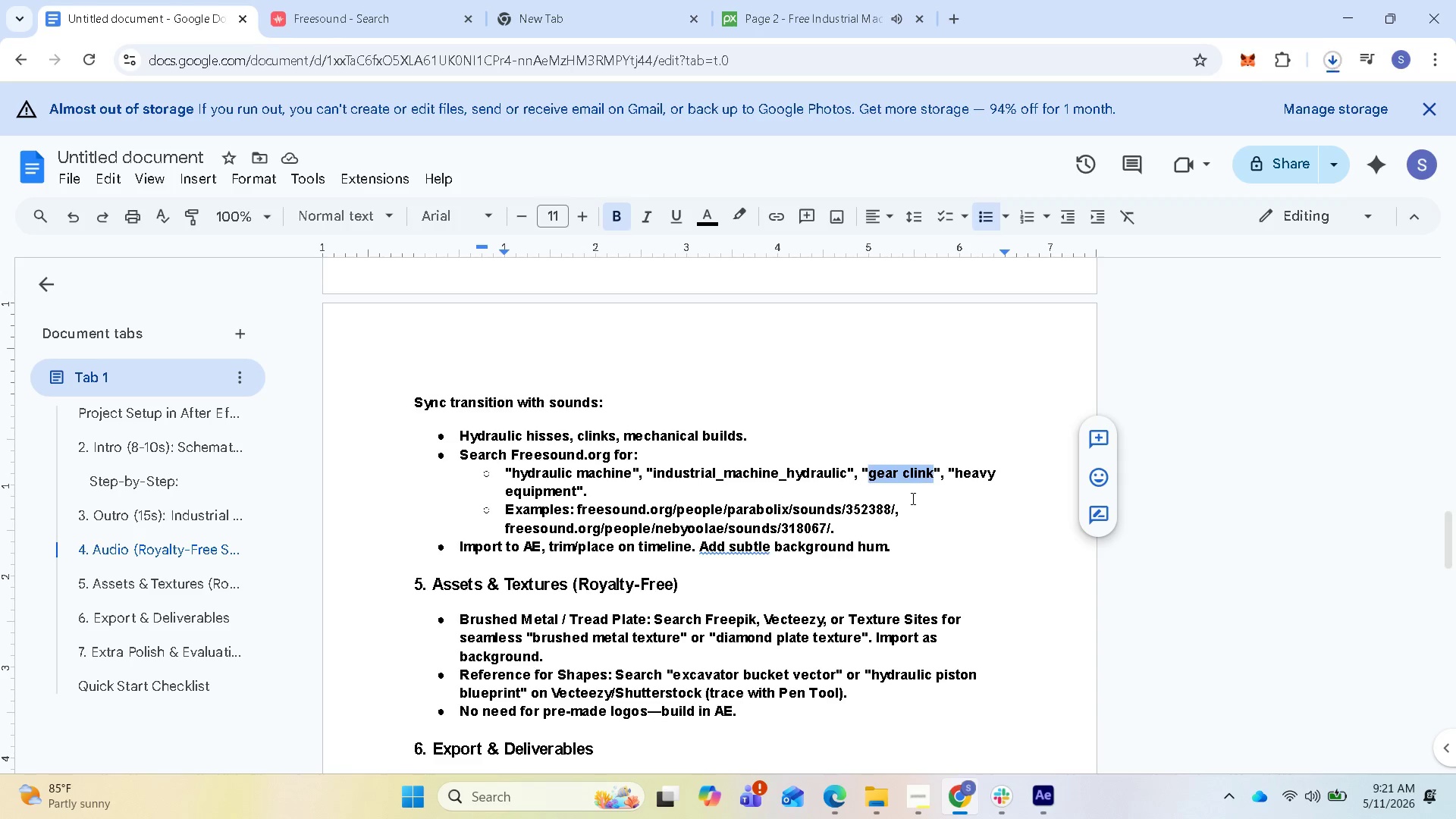 
wait(5.3)
 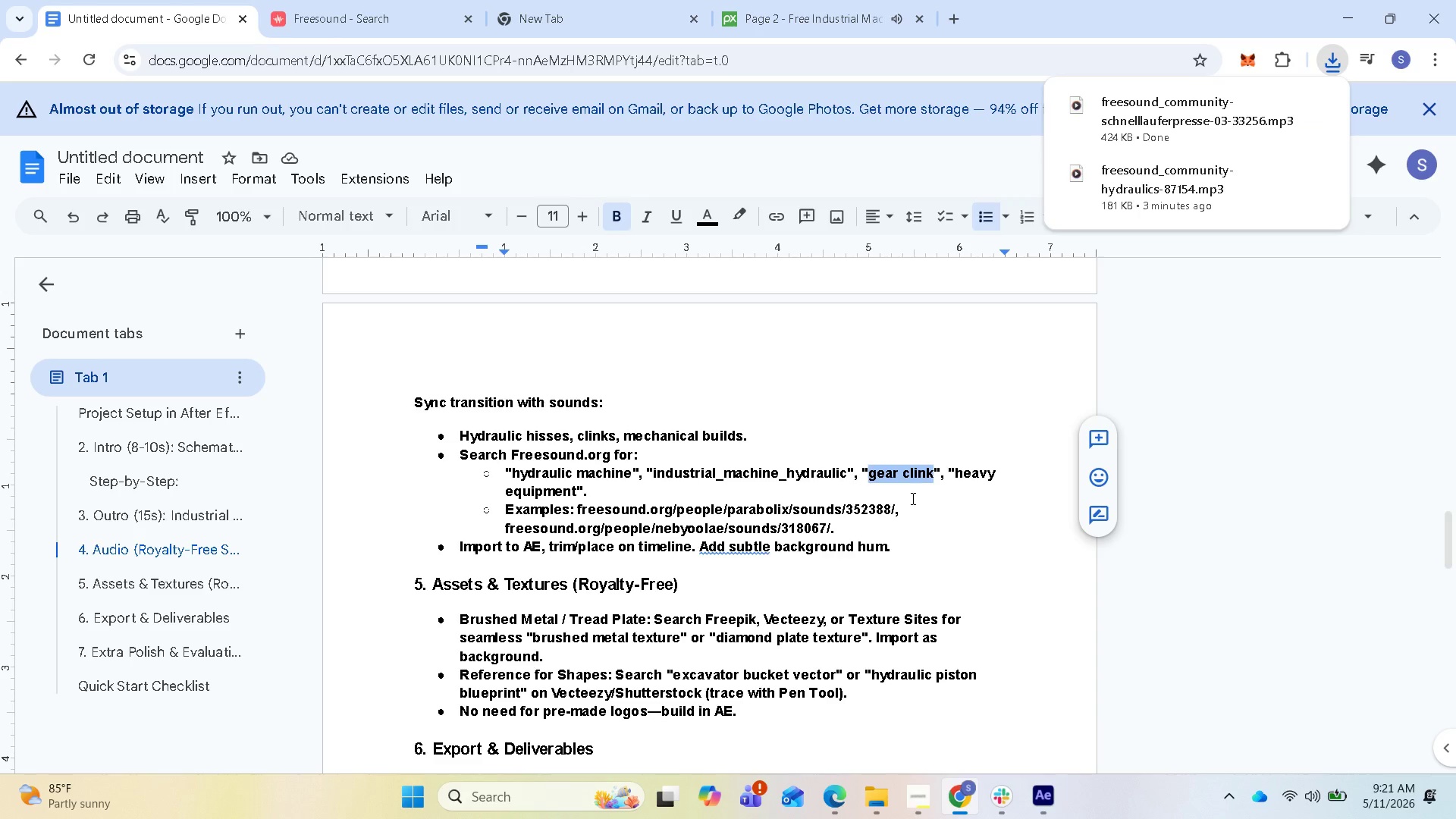 
key(Control+C)
 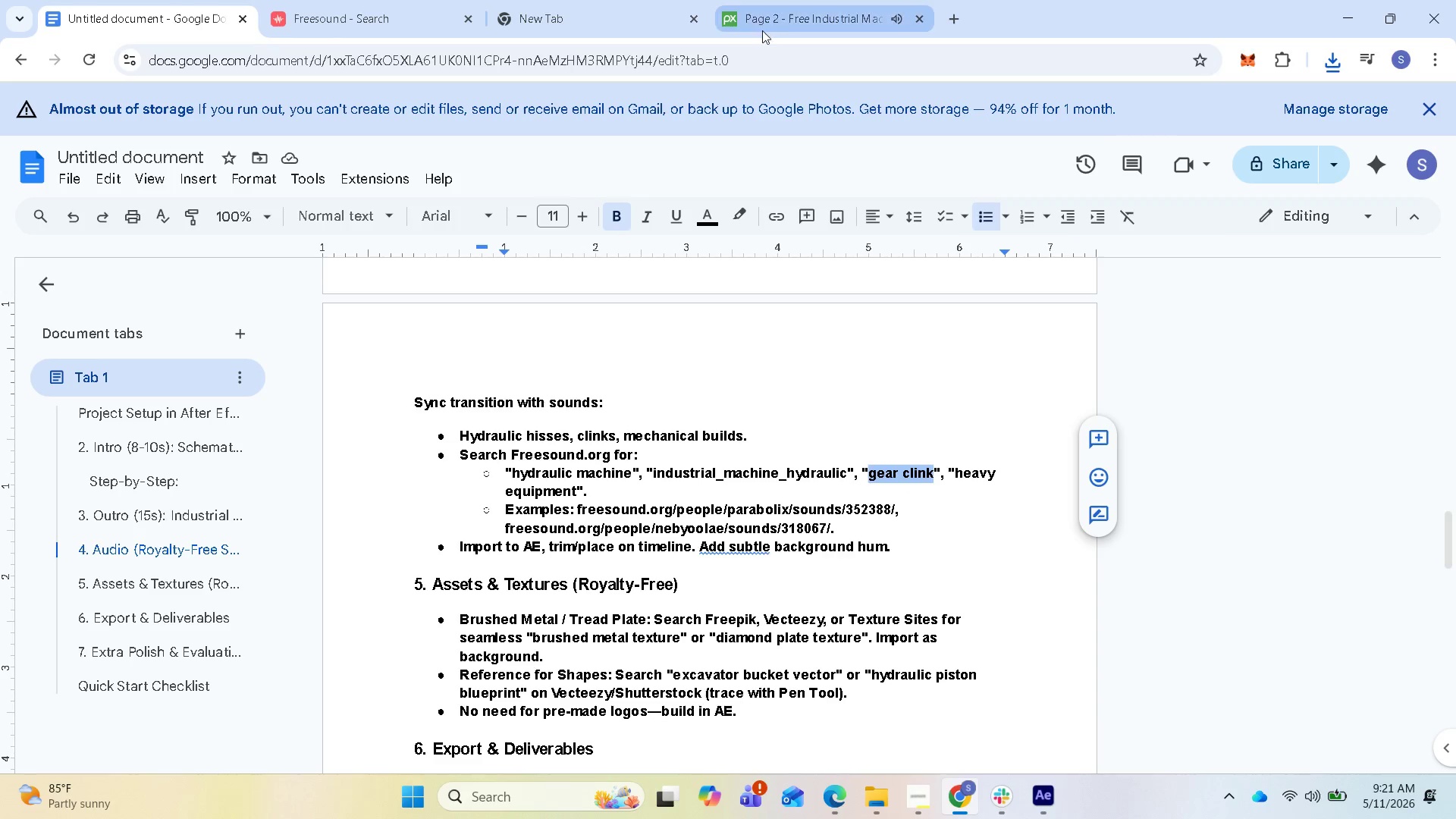 
left_click([782, 20])
 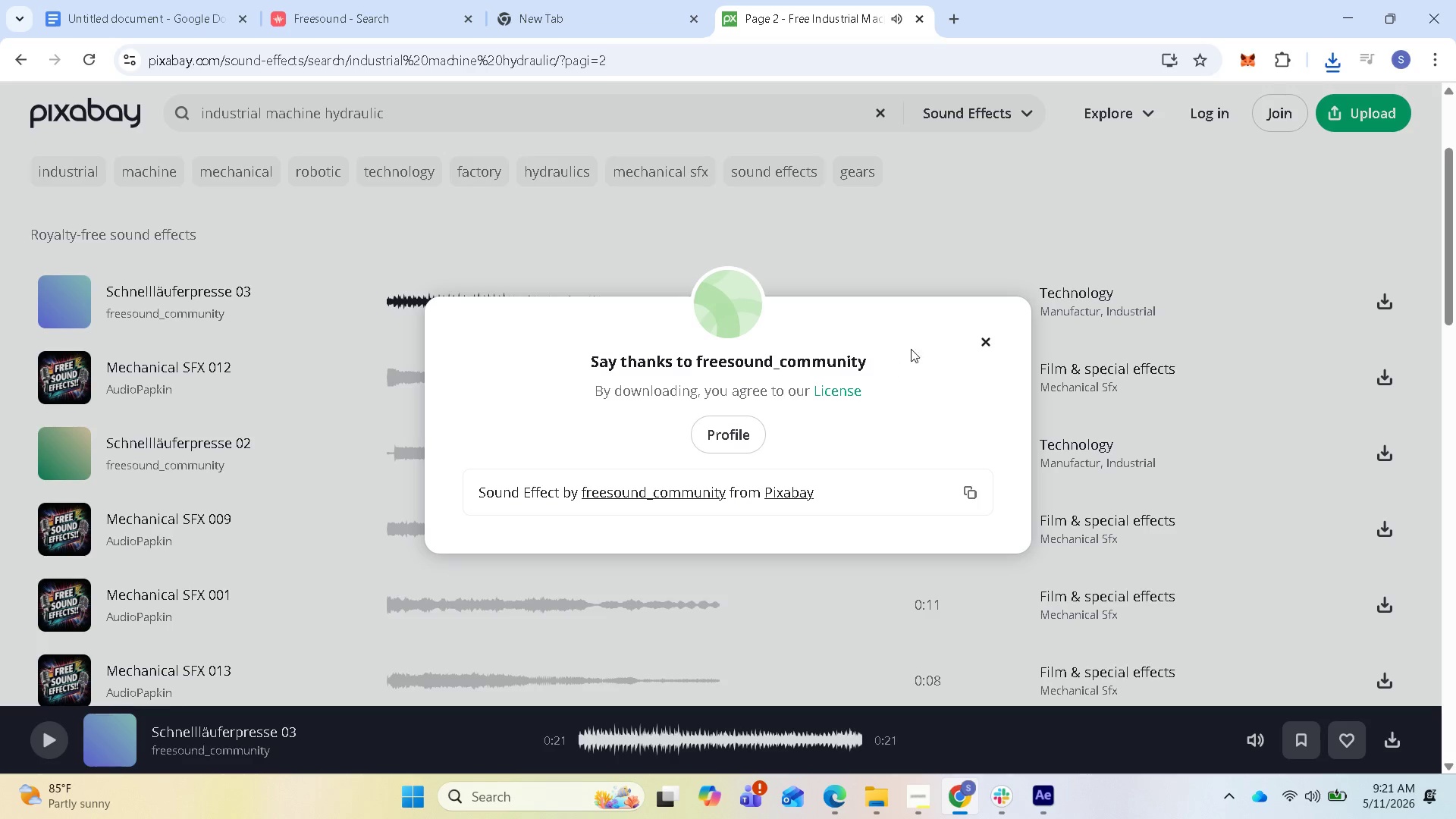 
left_click([975, 342])
 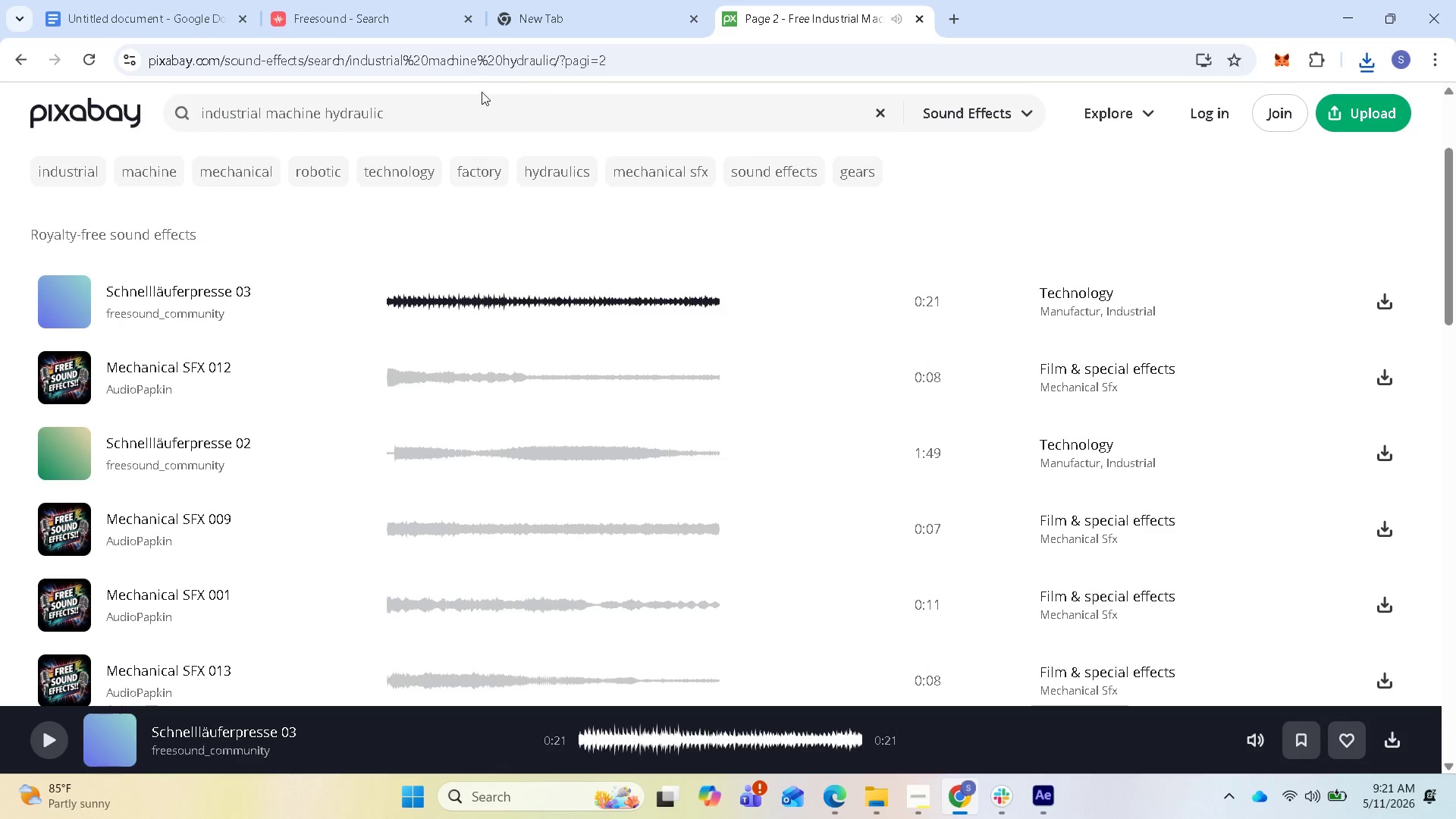 
left_click_drag(start_coordinate=[463, 113], to_coordinate=[155, 109])
 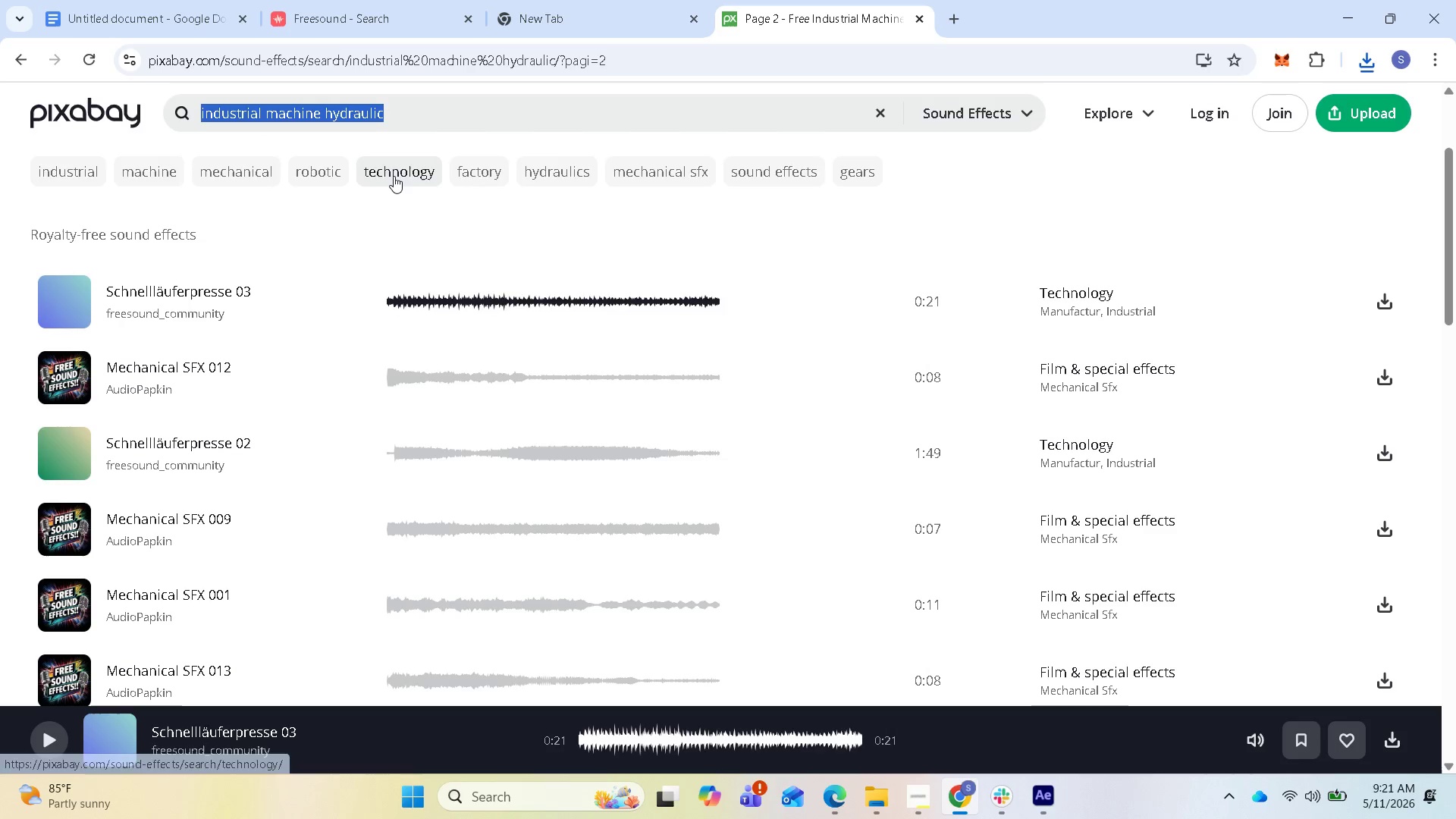 
key(Control+V)
 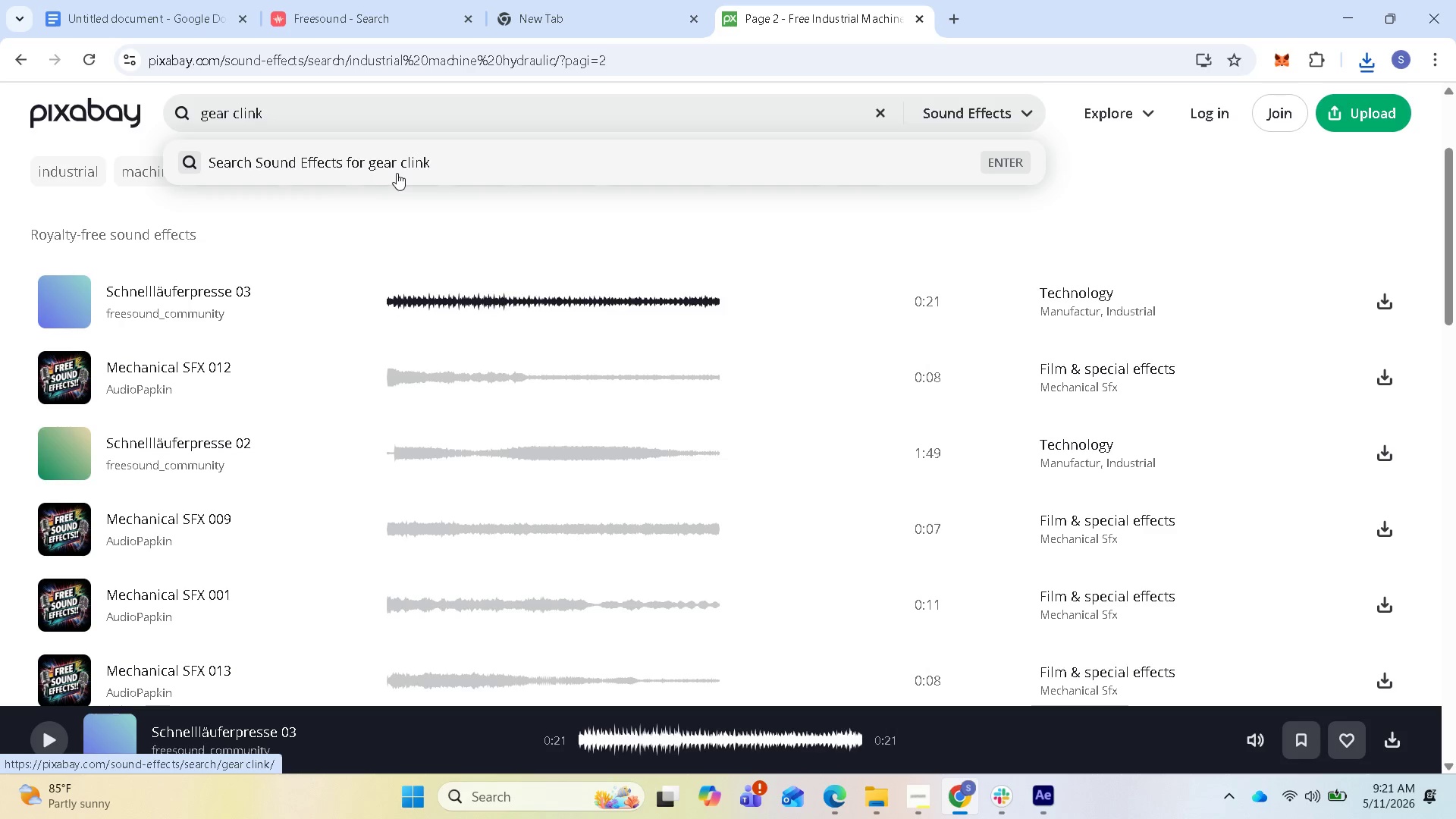 
key(Enter)
 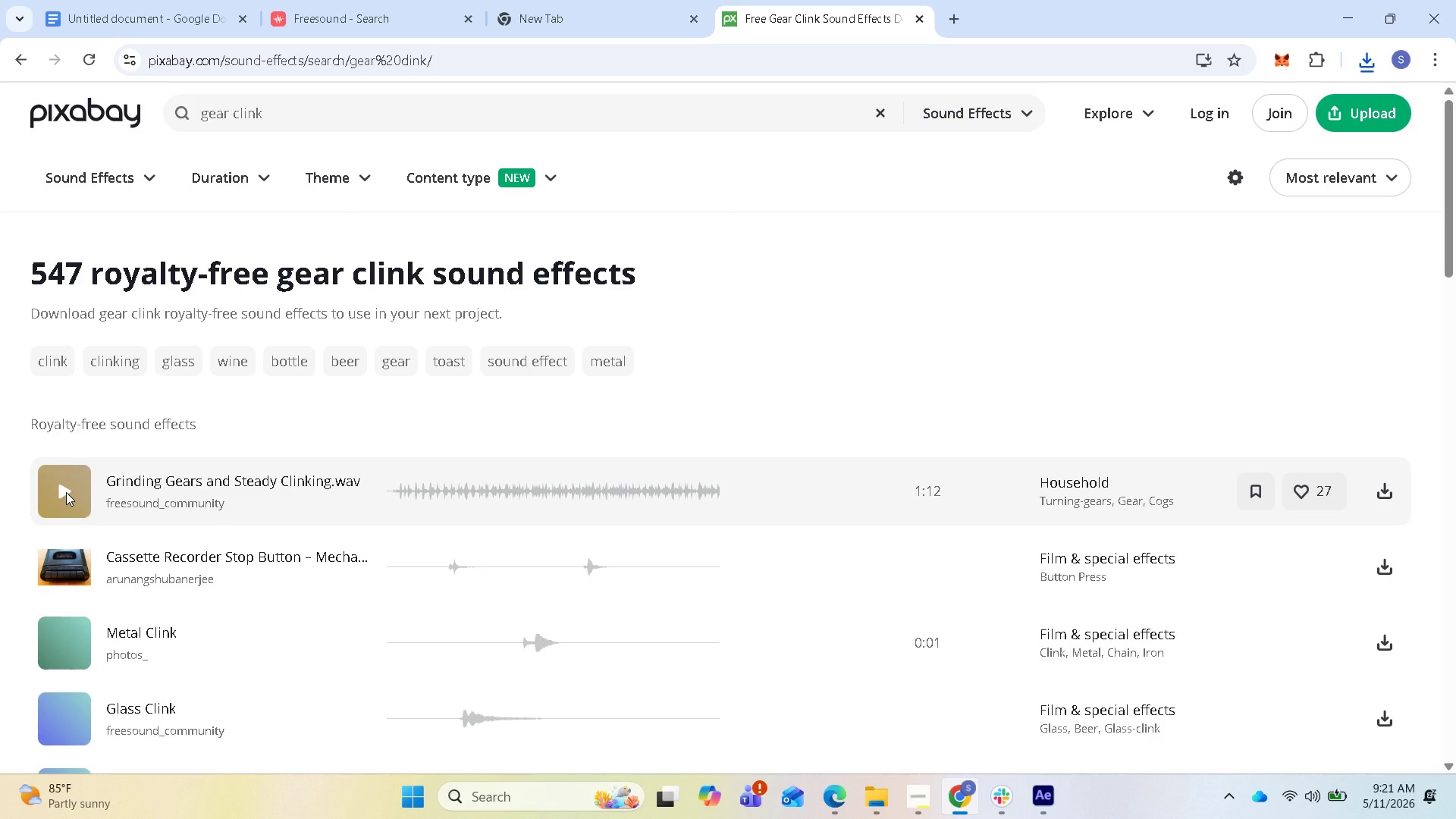 
wait(5.52)
 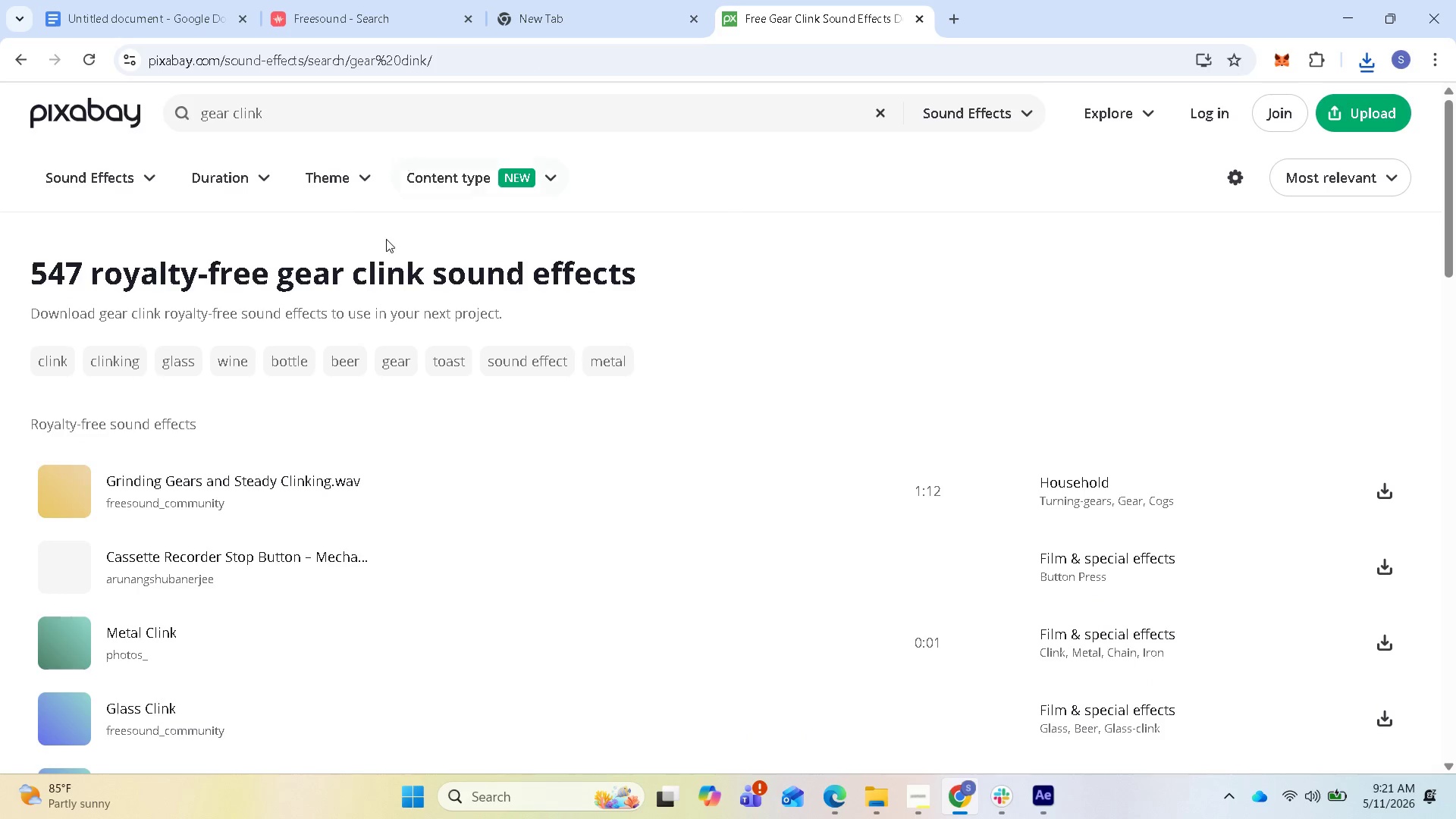 
left_click([58, 568])
 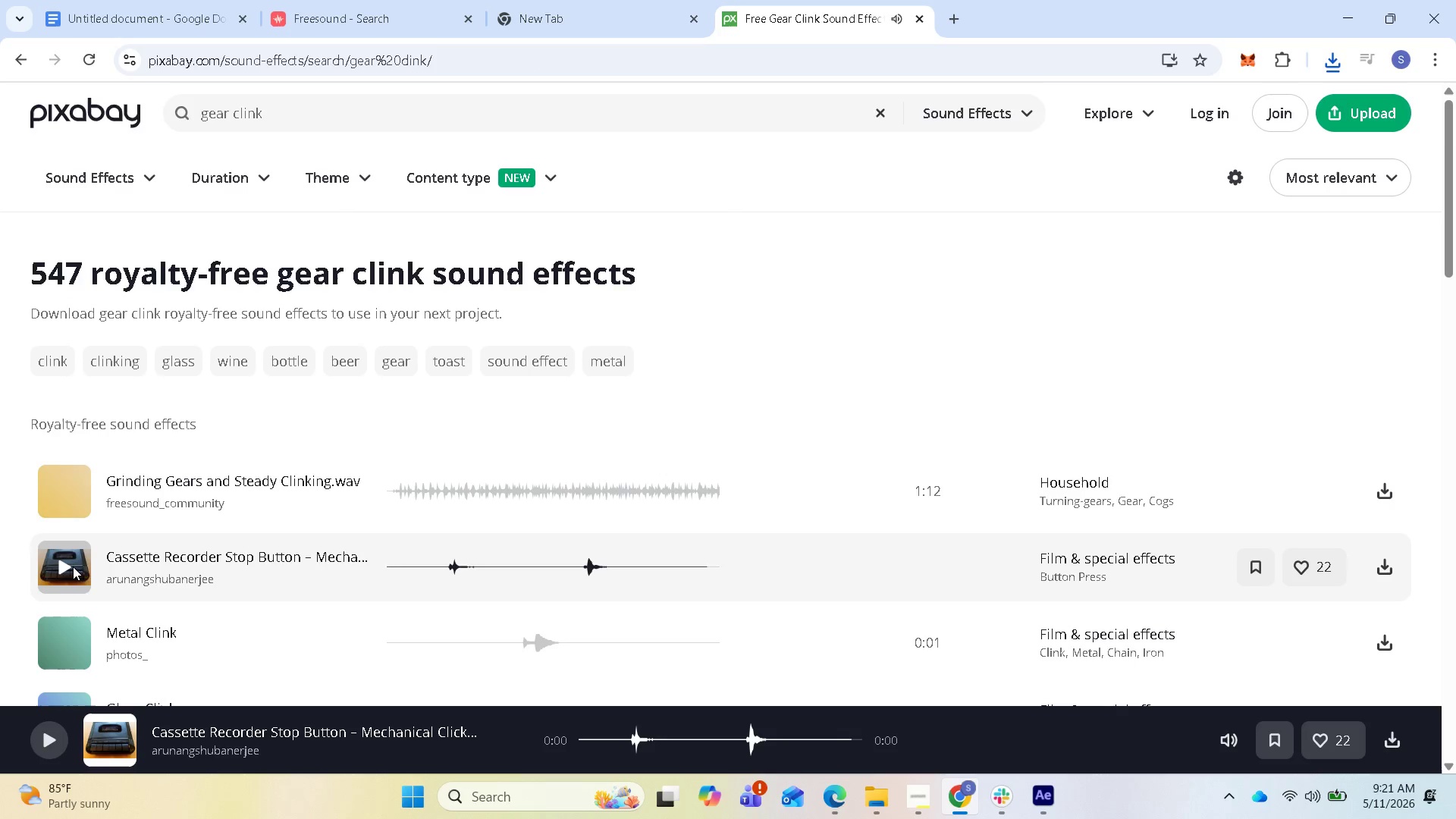 
scroll: coordinate [136, 570], scroll_direction: down, amount: 1.0
 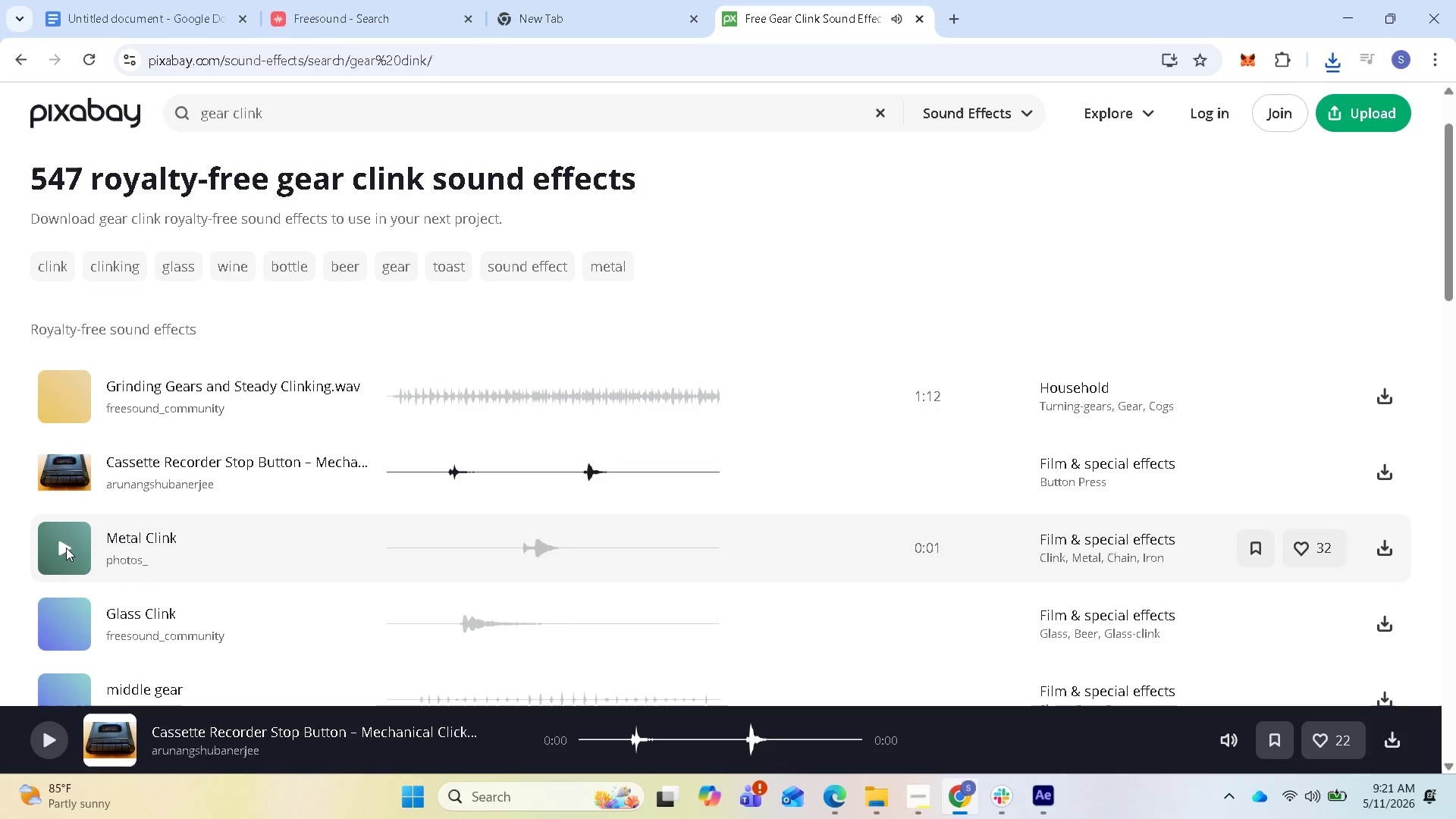 
left_click([66, 548])
 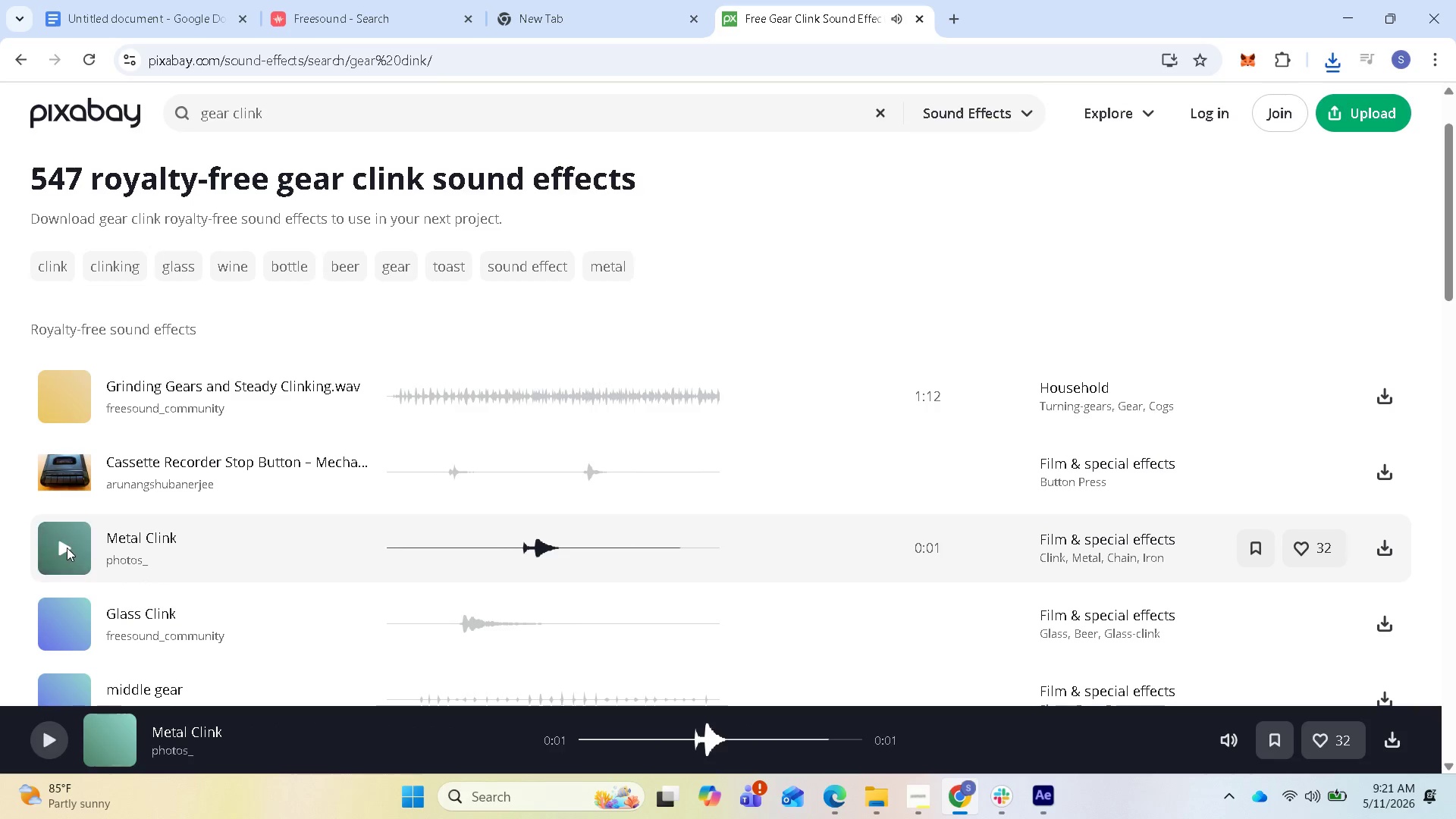 
scroll: coordinate [177, 552], scroll_direction: down, amount: 2.0
 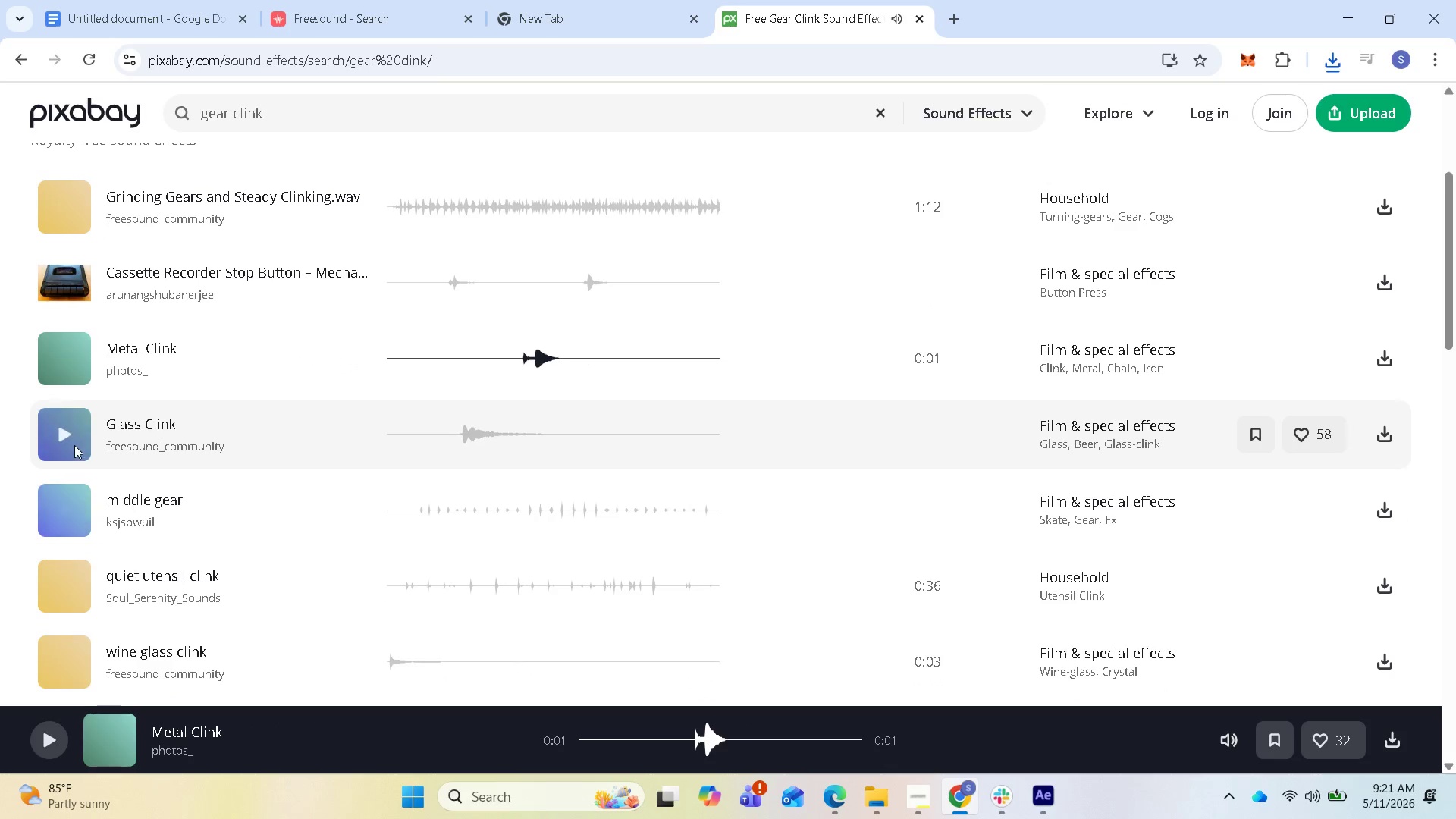 
left_click([67, 434])
 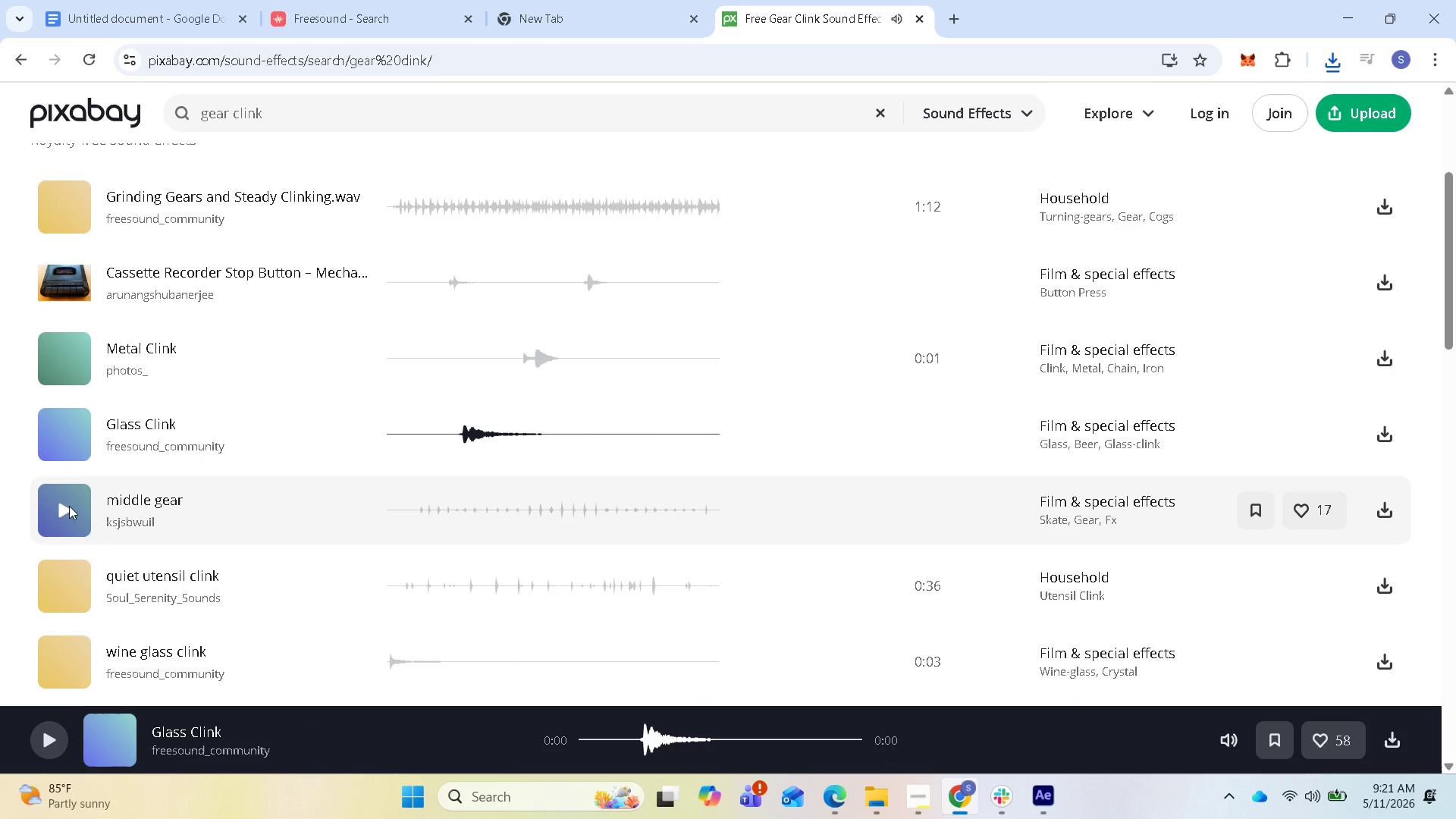 
left_click([67, 507])
 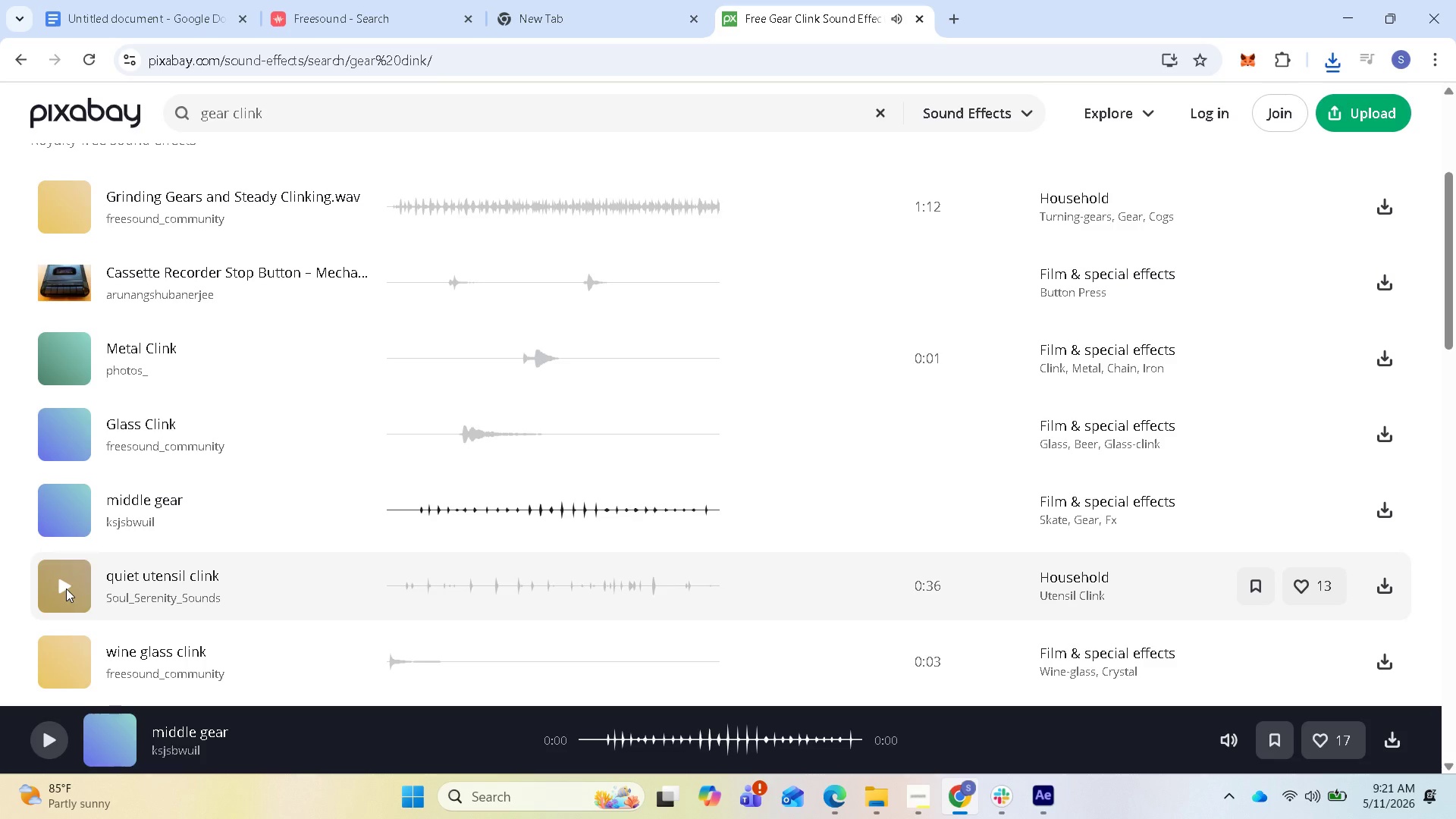 
left_click([68, 586])
 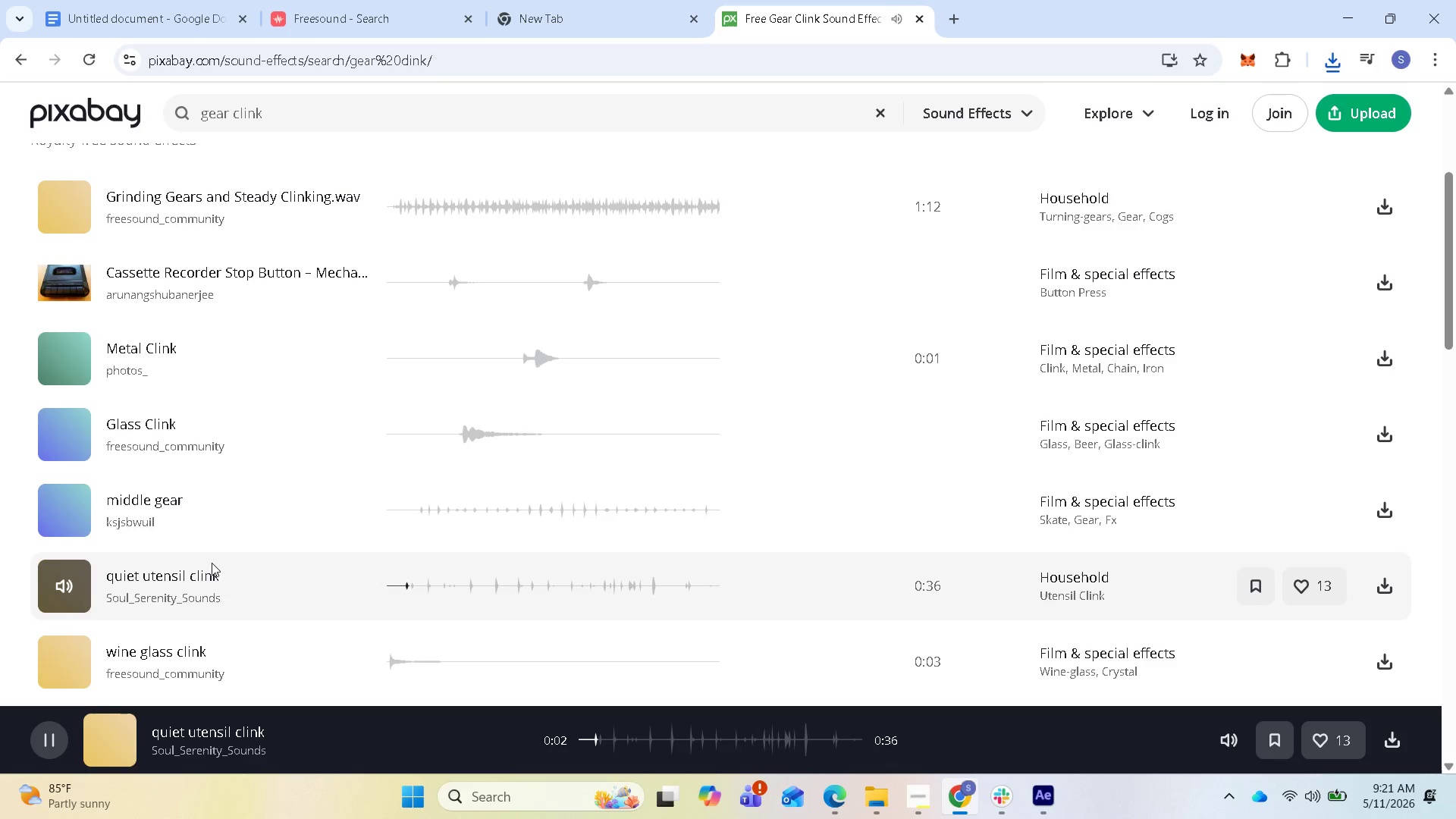 
scroll: coordinate [121, 591], scroll_direction: down, amount: 2.0
 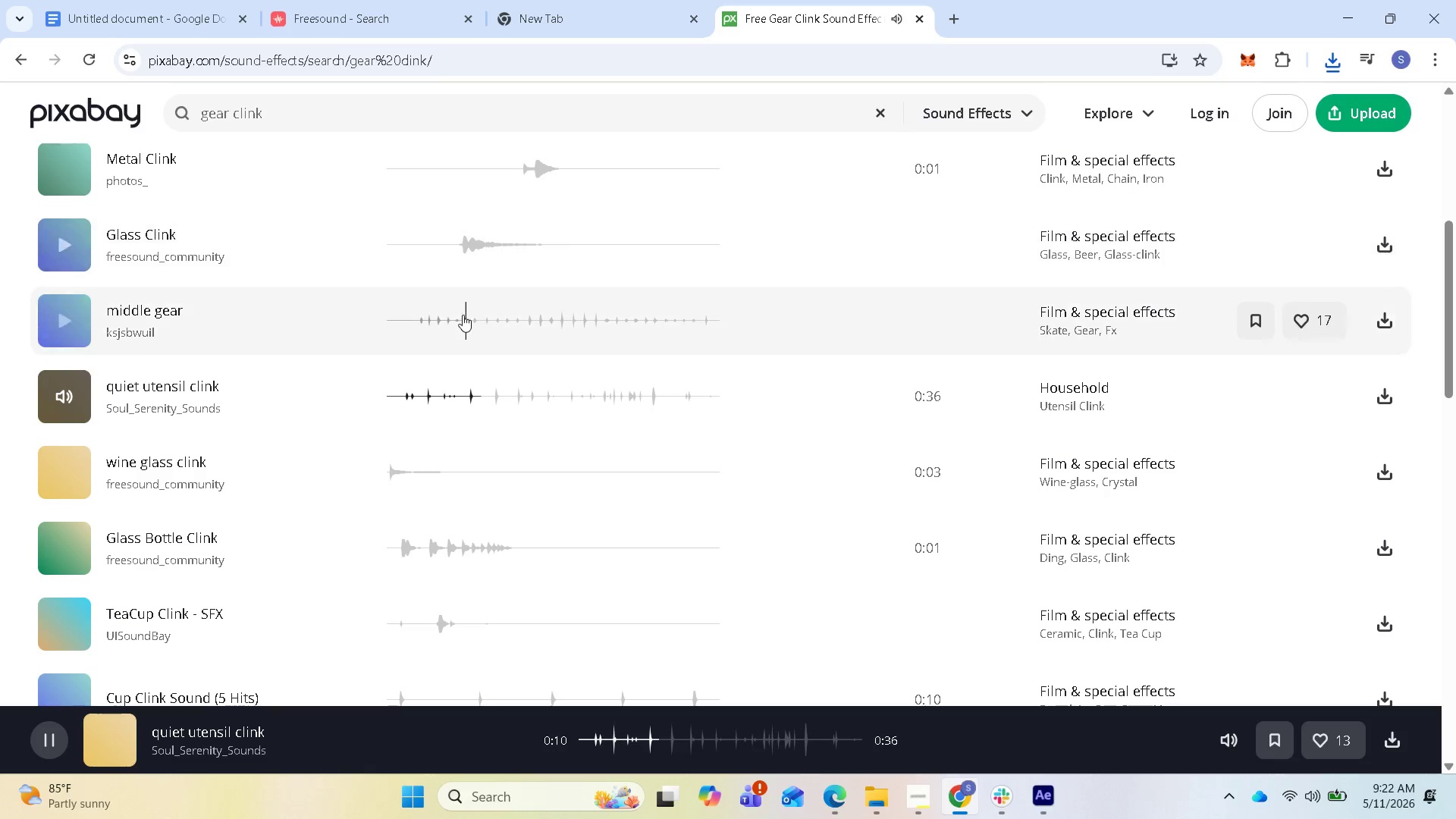 
wait(6.78)
 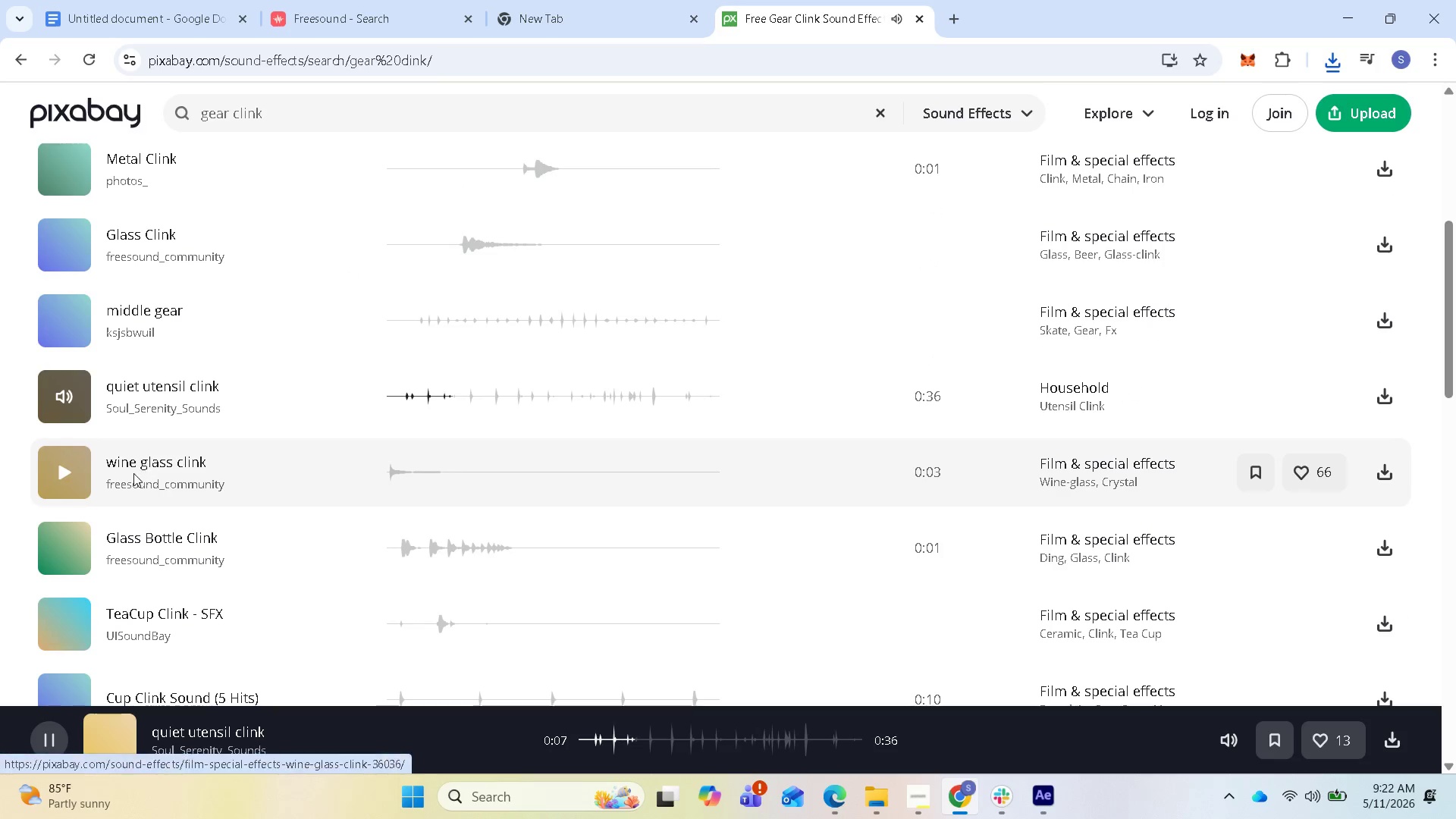 
scroll: coordinate [265, 373], scroll_direction: up, amount: 1.0
 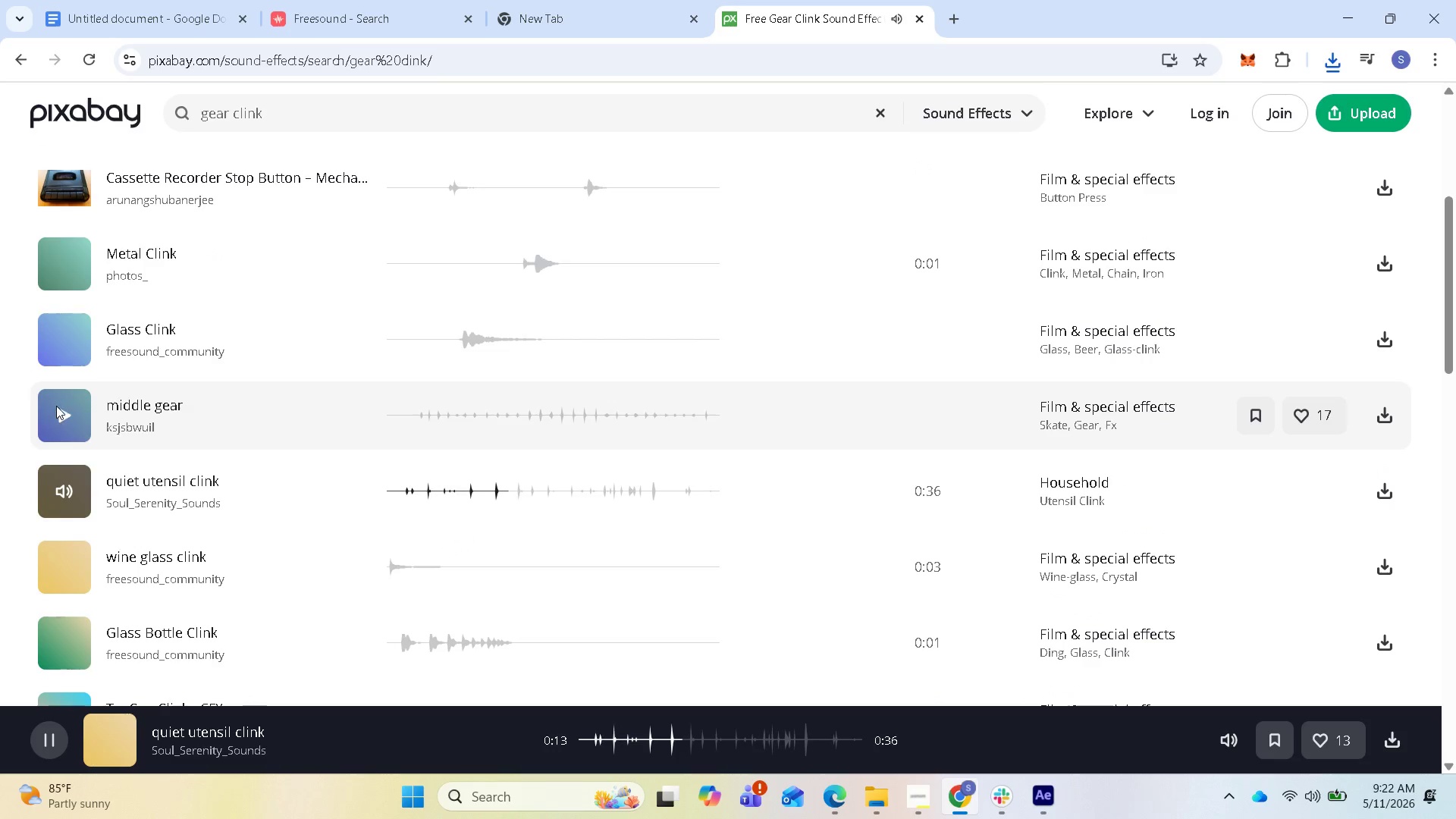 
left_click([55, 419])
 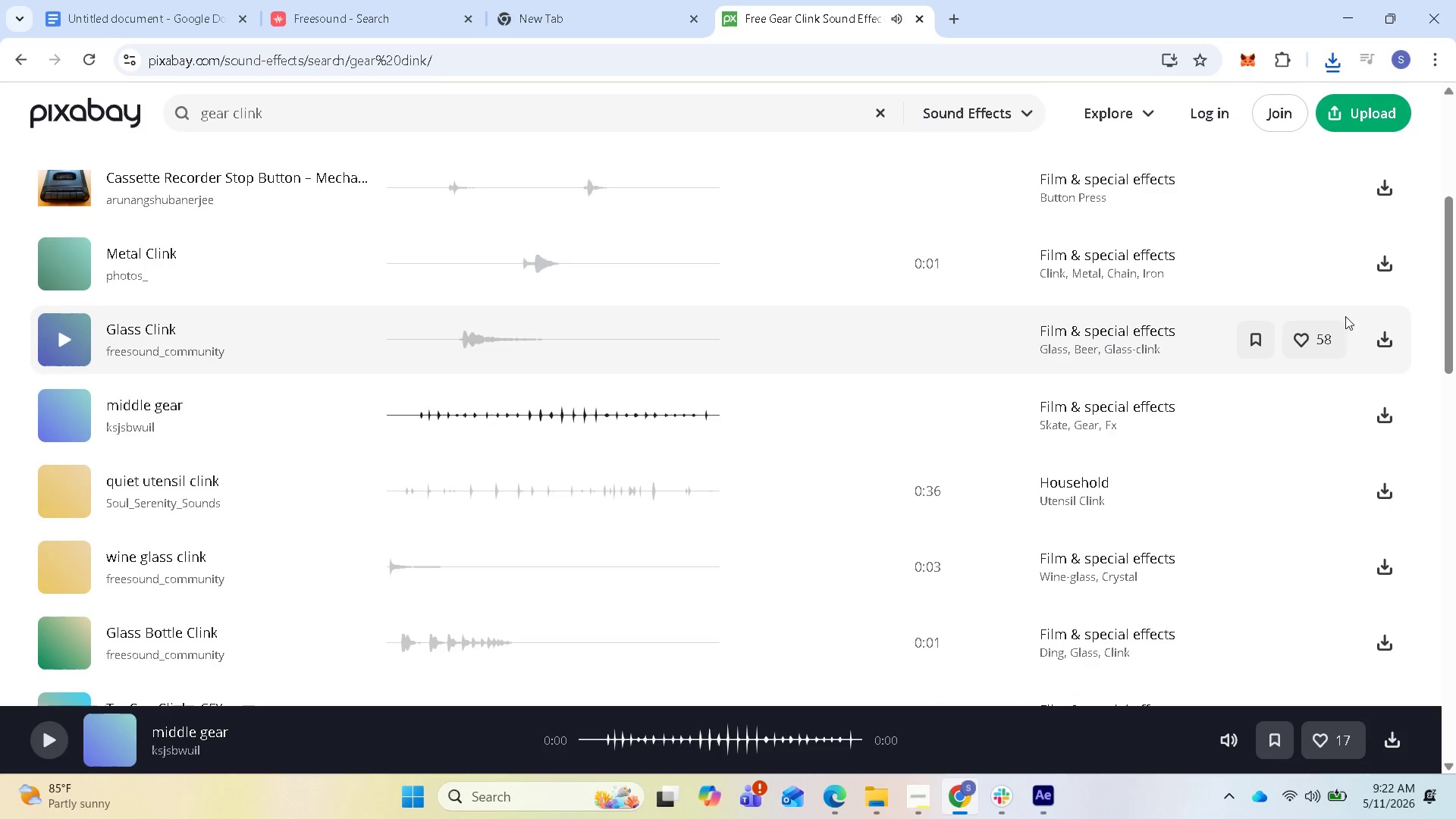 
left_click([1365, 401])
 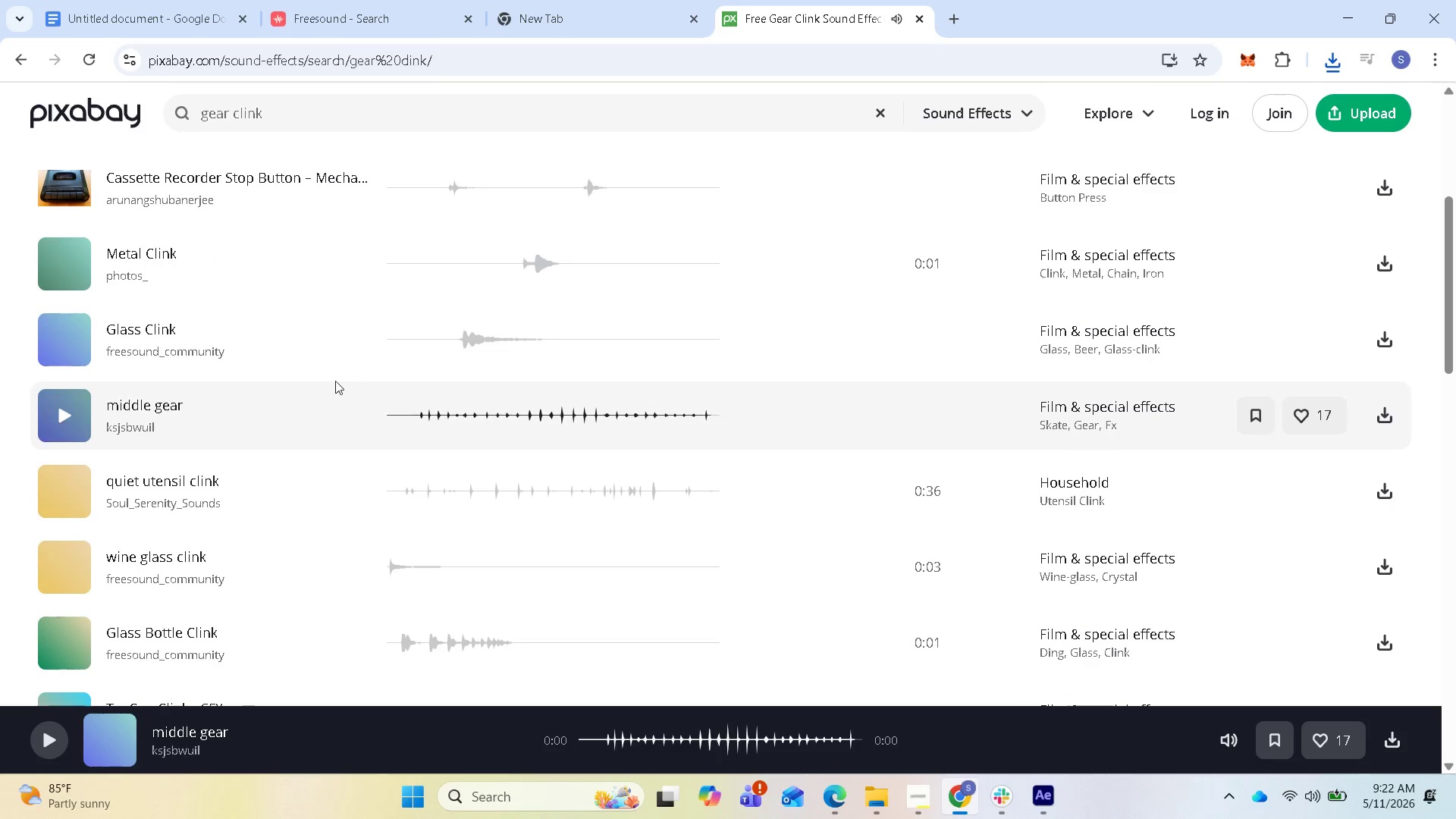 
scroll: coordinate [314, 344], scroll_direction: up, amount: 3.0